 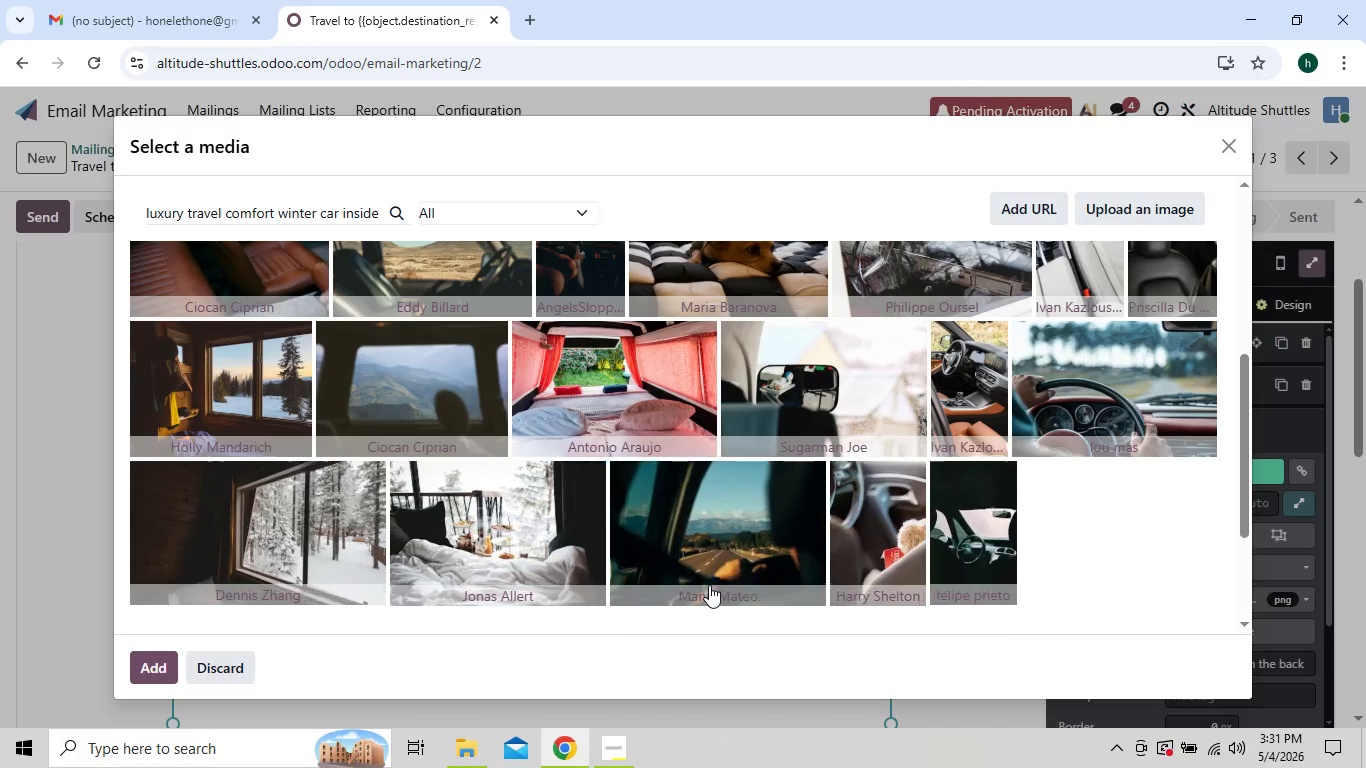 
mouse_move([714, 519])
 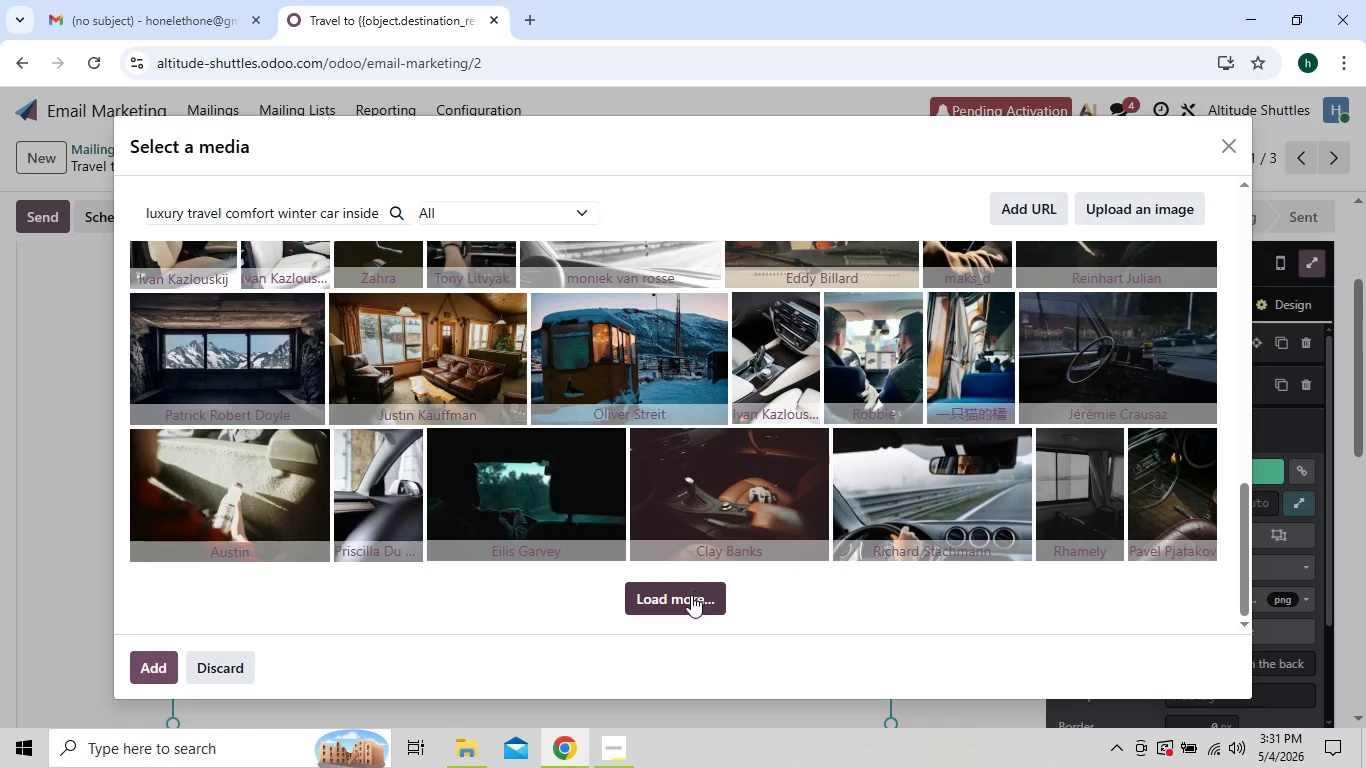 
left_click([691, 597])
 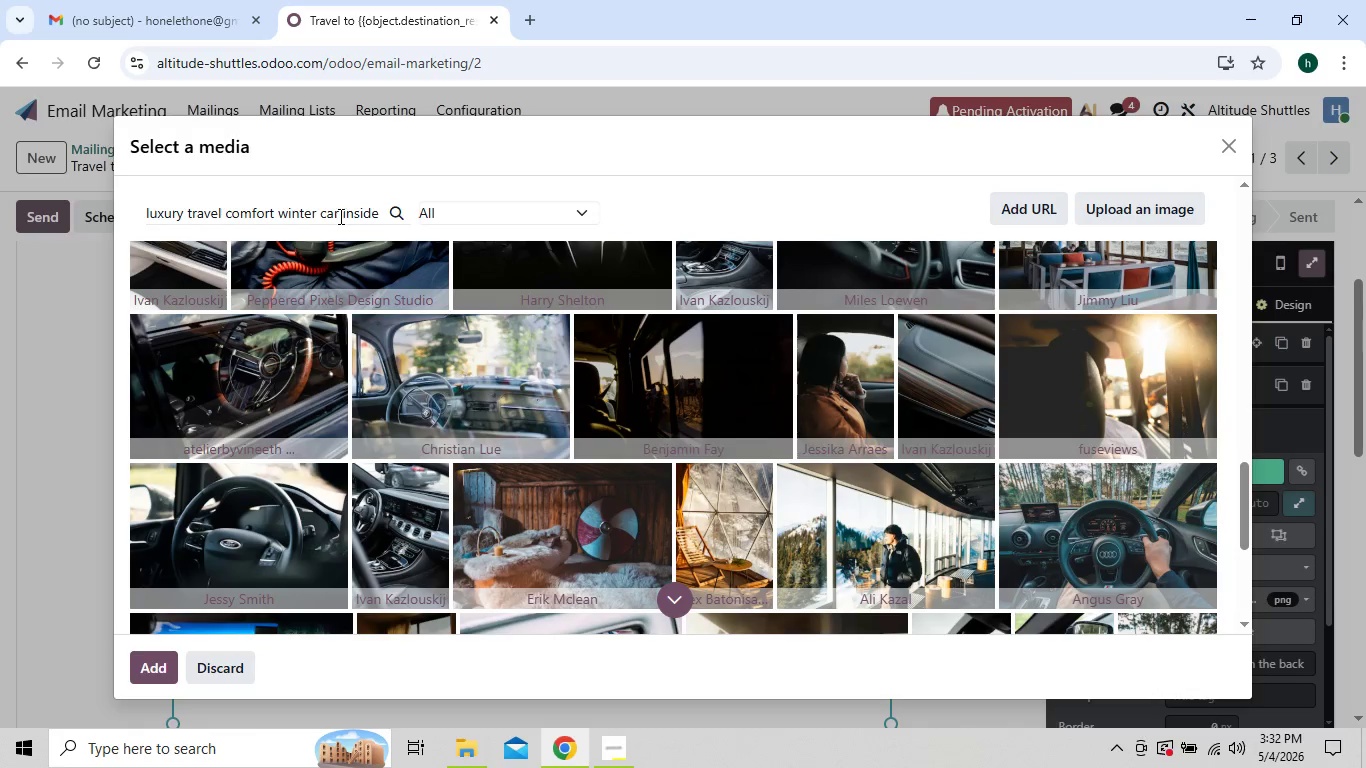 
wait(17.48)
 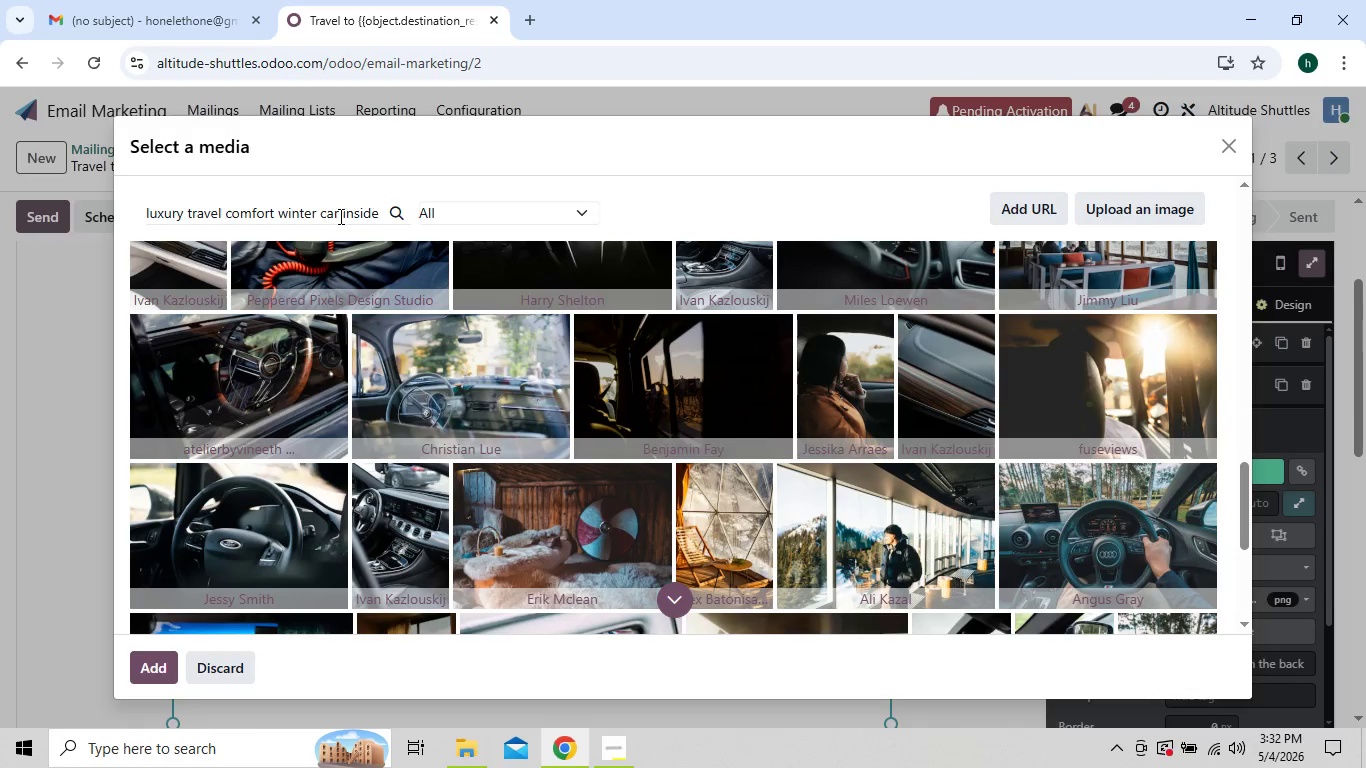 
left_click([273, 211])
 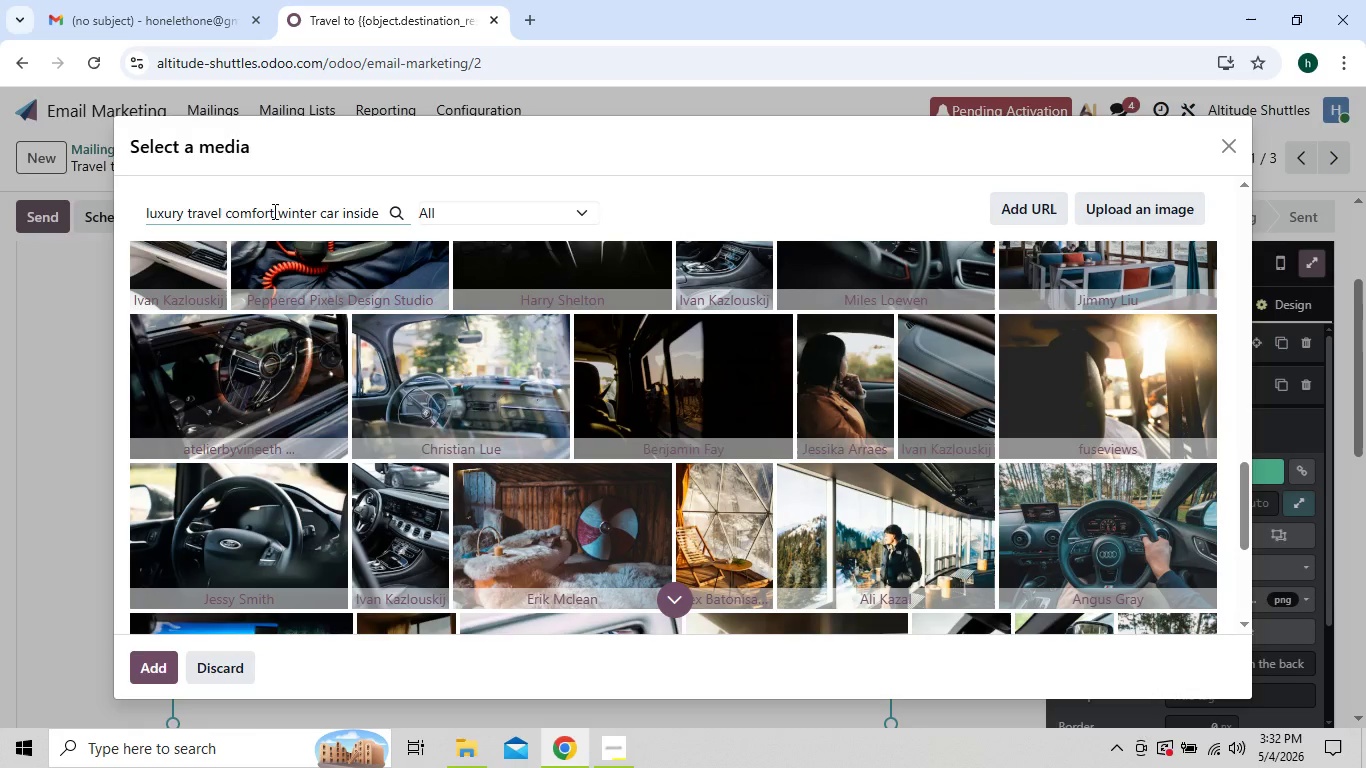 
key(Backspace)
 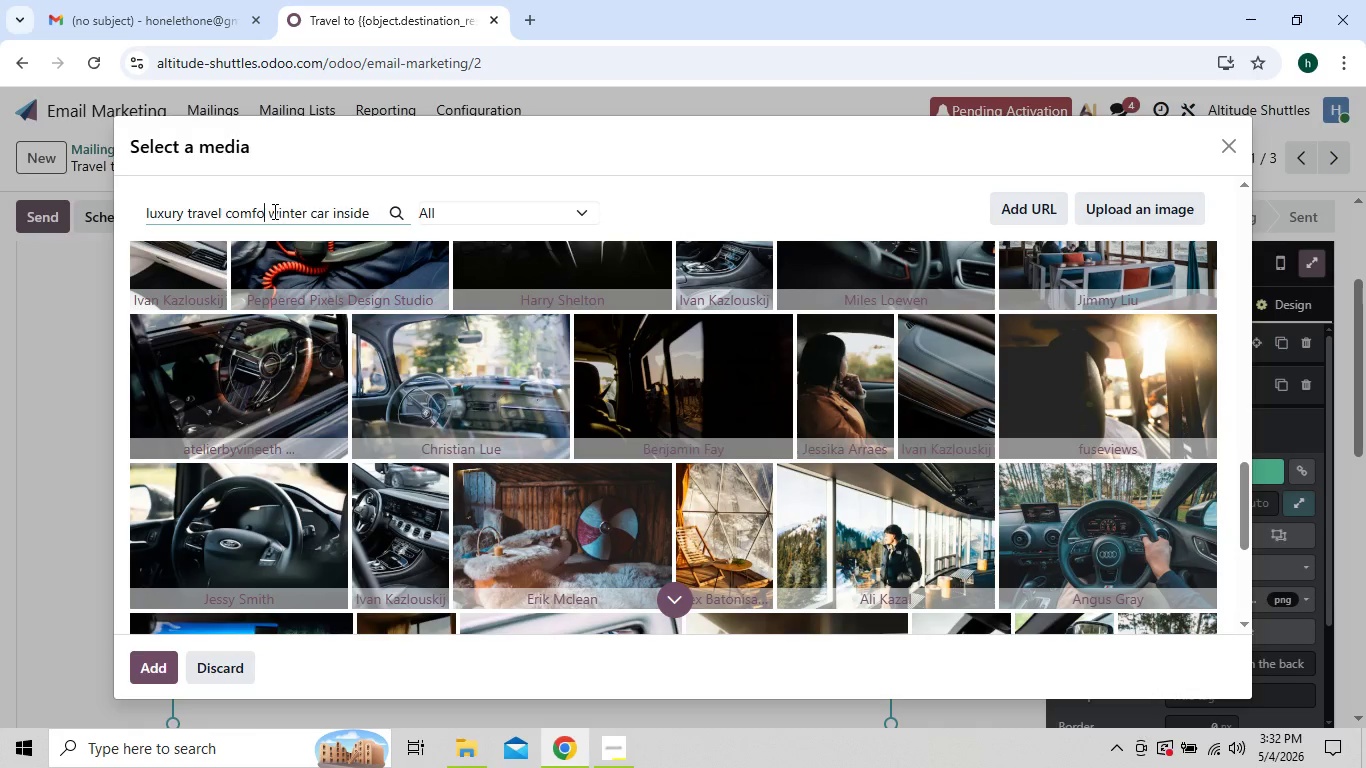 
key(Backspace)
 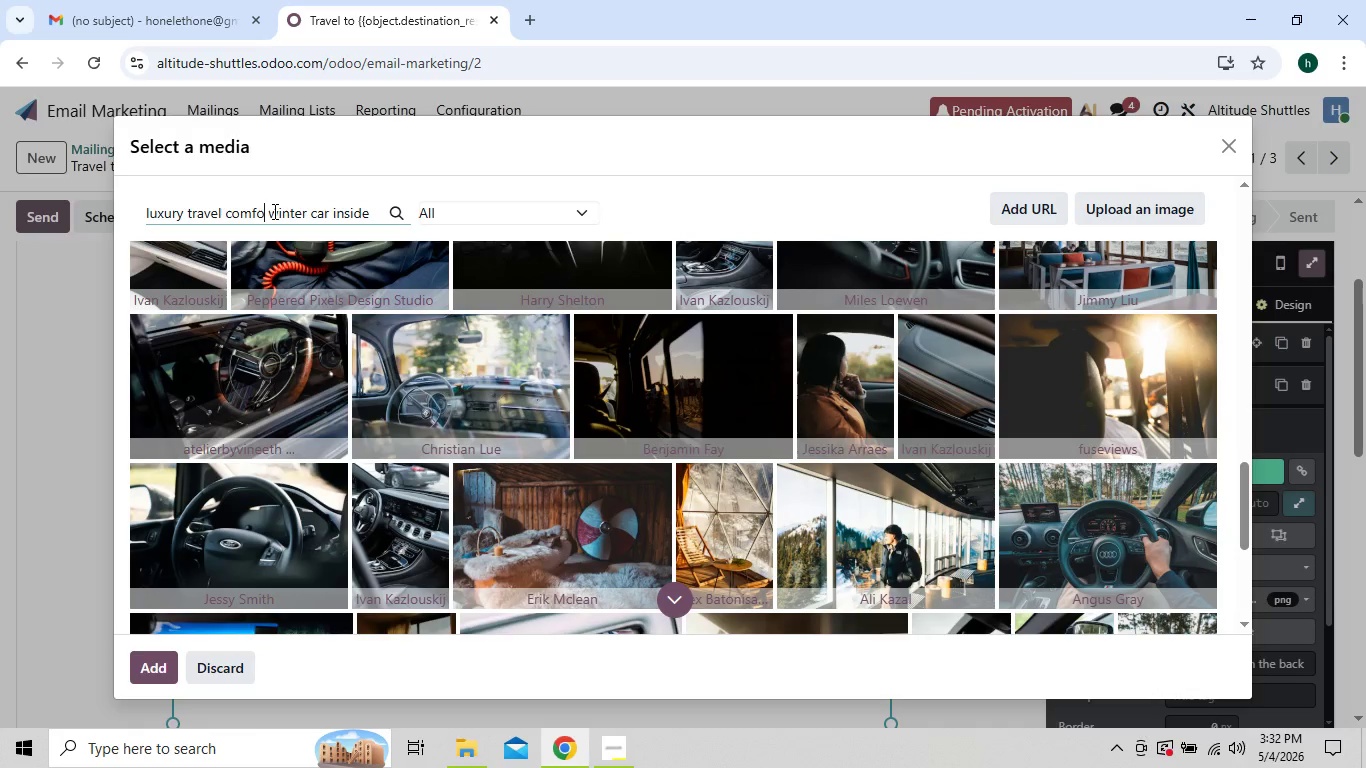 
key(Backspace)
 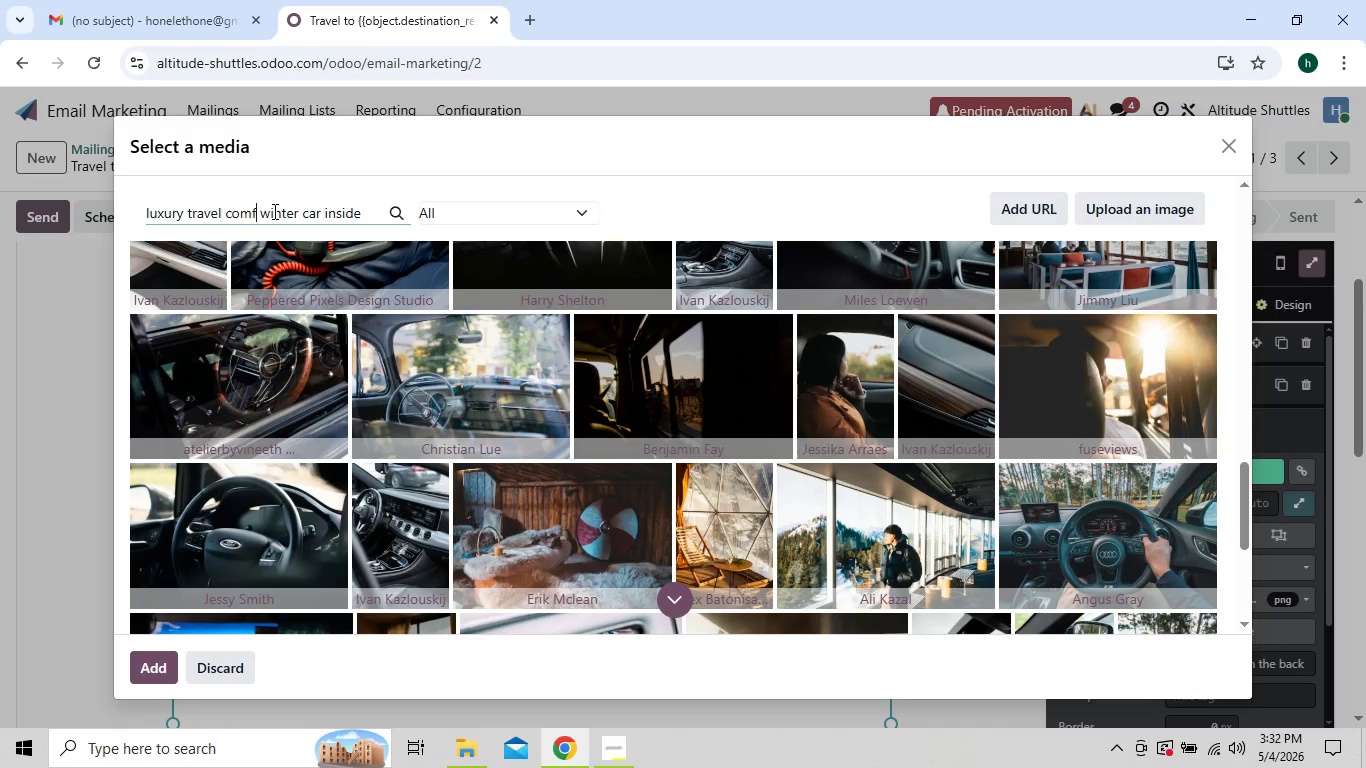 
key(Backspace)
 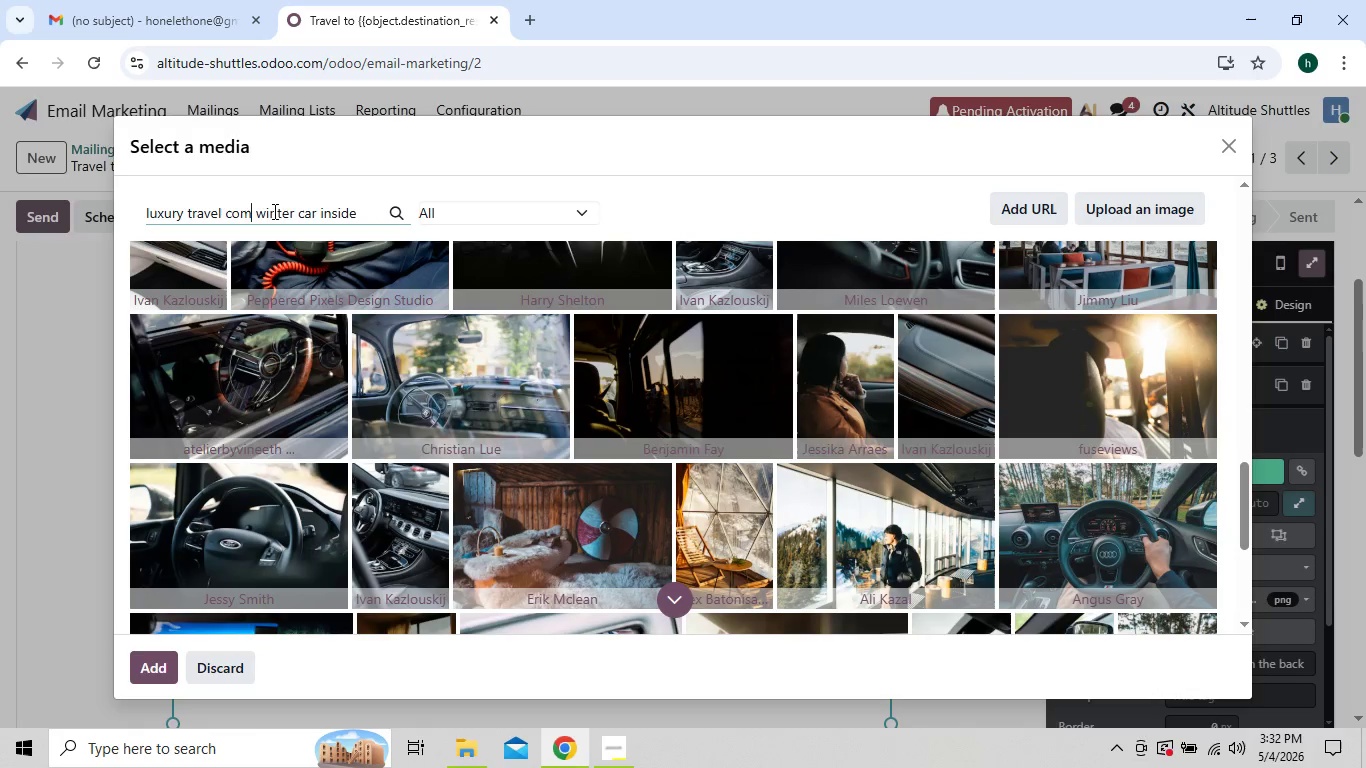 
key(Backspace)
 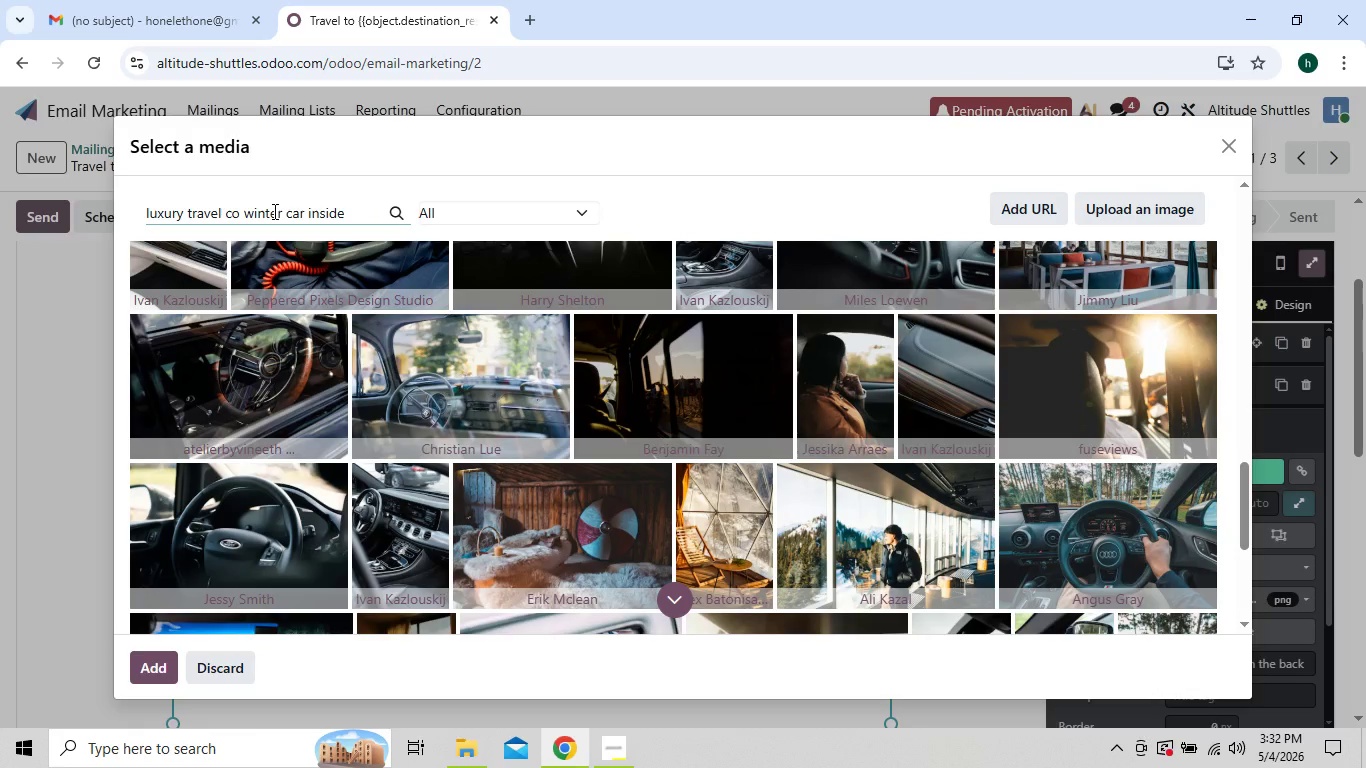 
key(Backspace)
 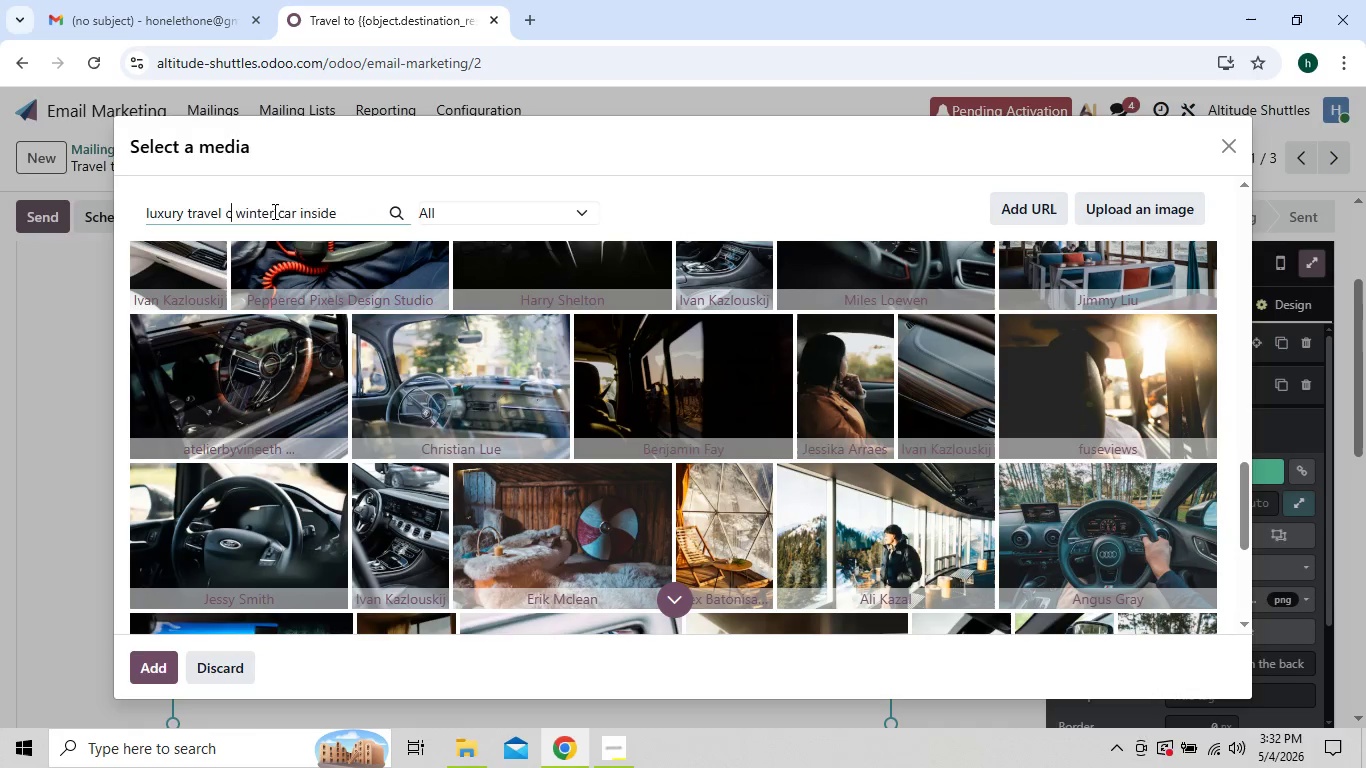 
key(Backspace)
 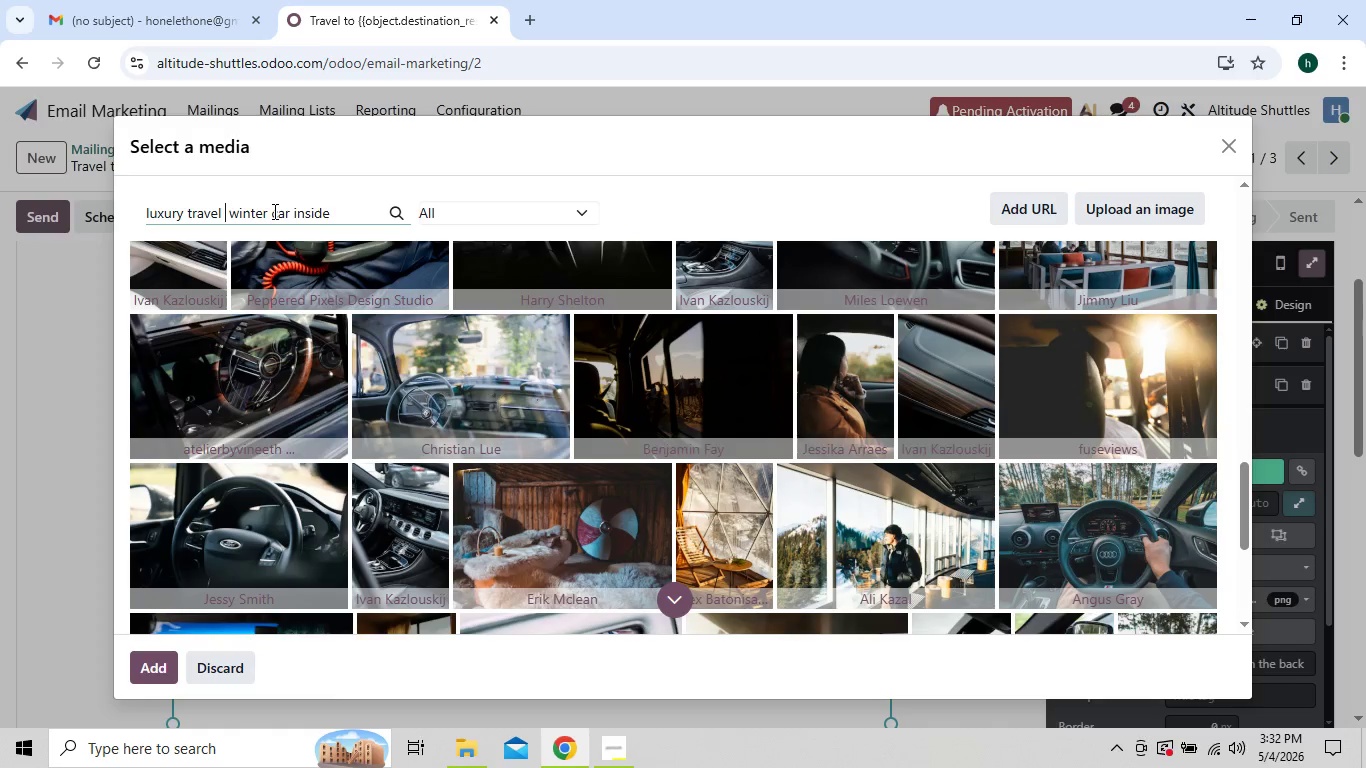 
key(Backspace)
 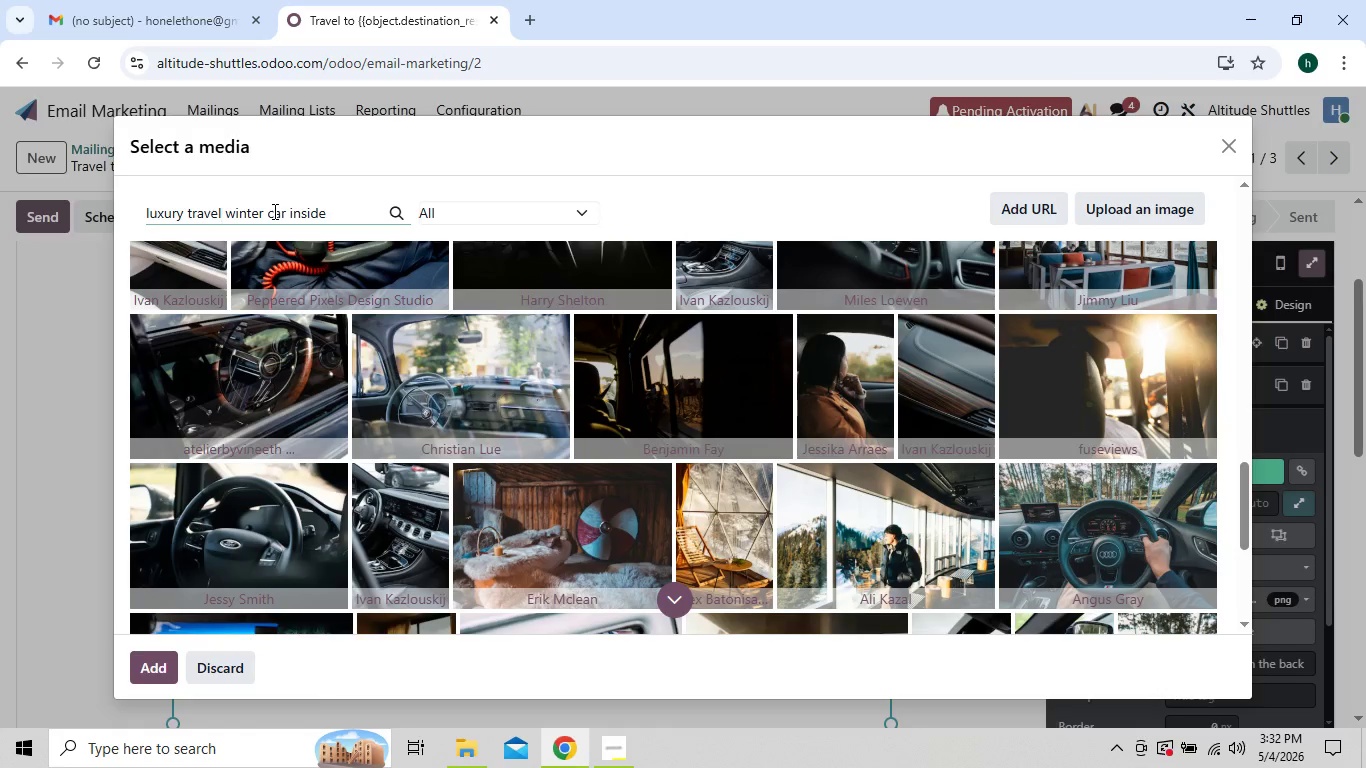 
key(Backspace)
 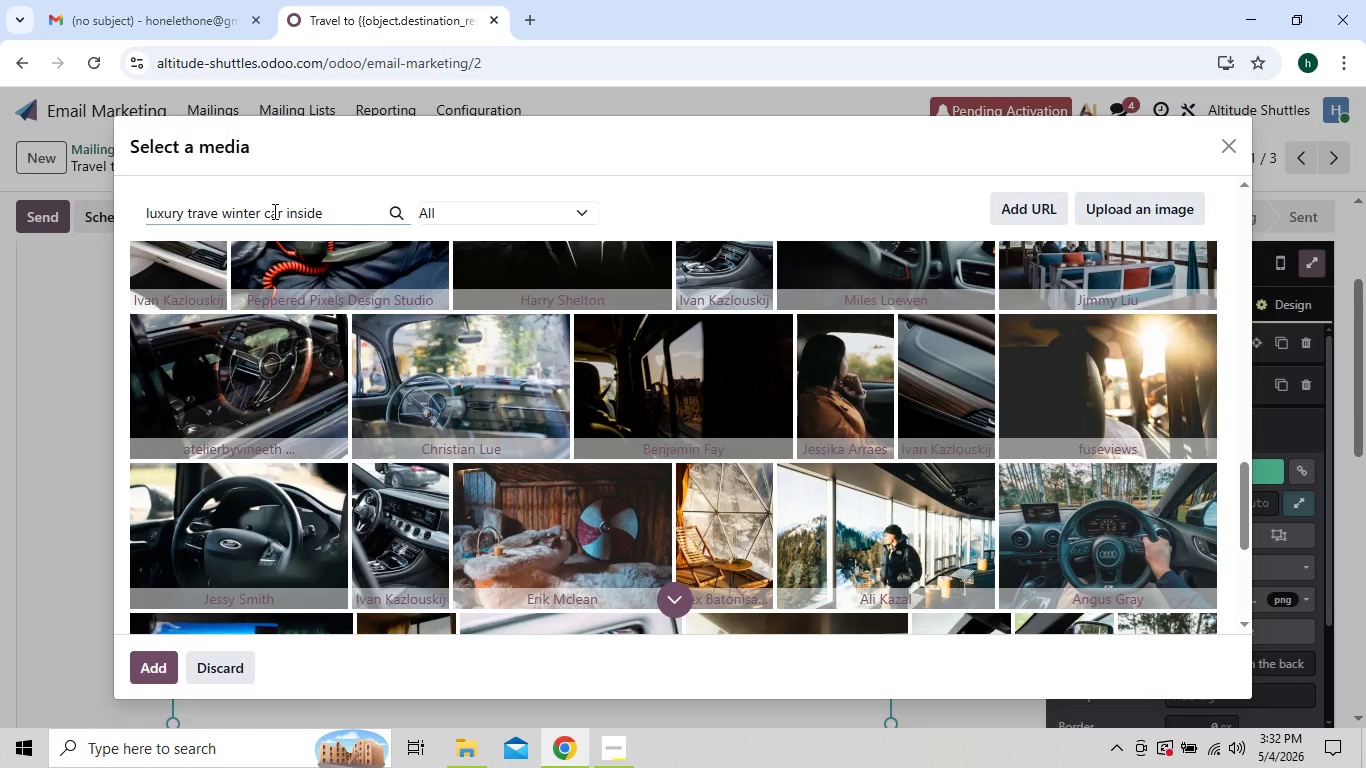 
key(Backspace)
 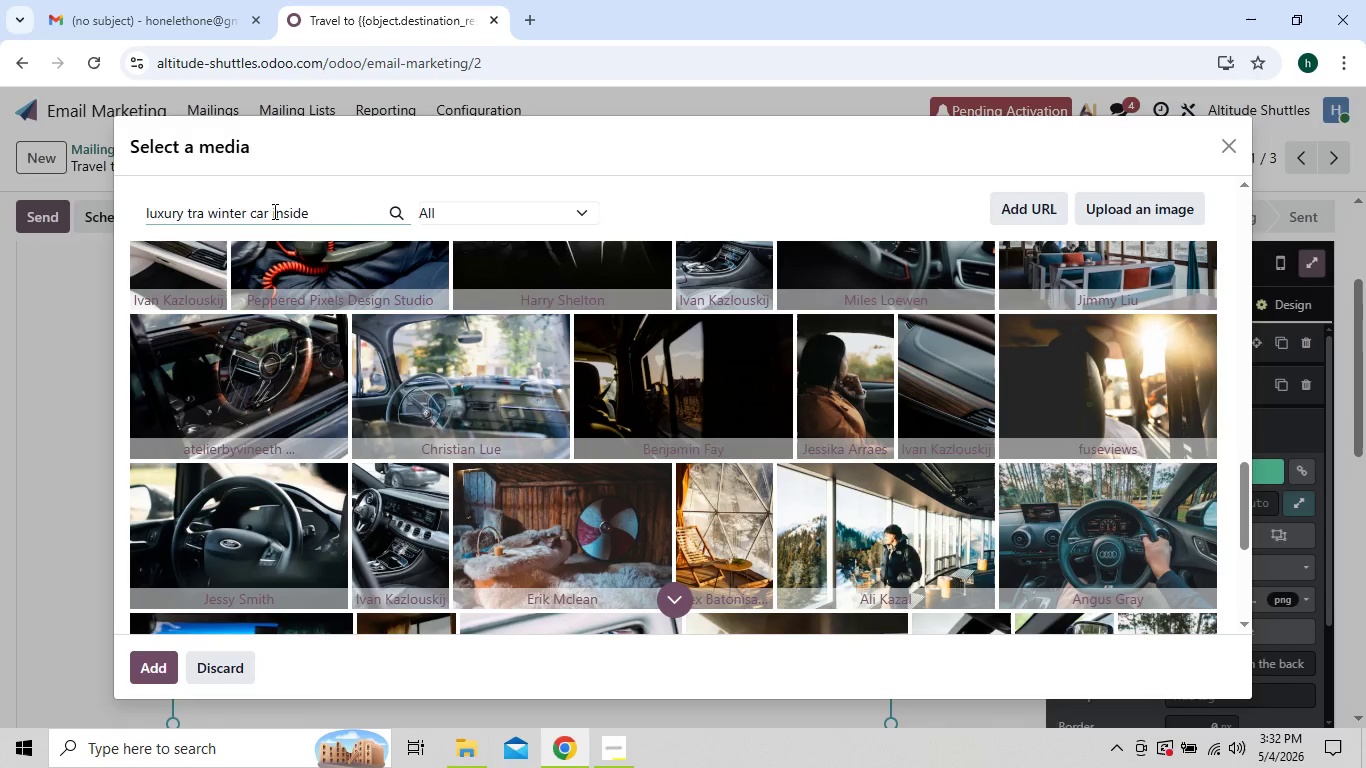 
key(Backspace)
 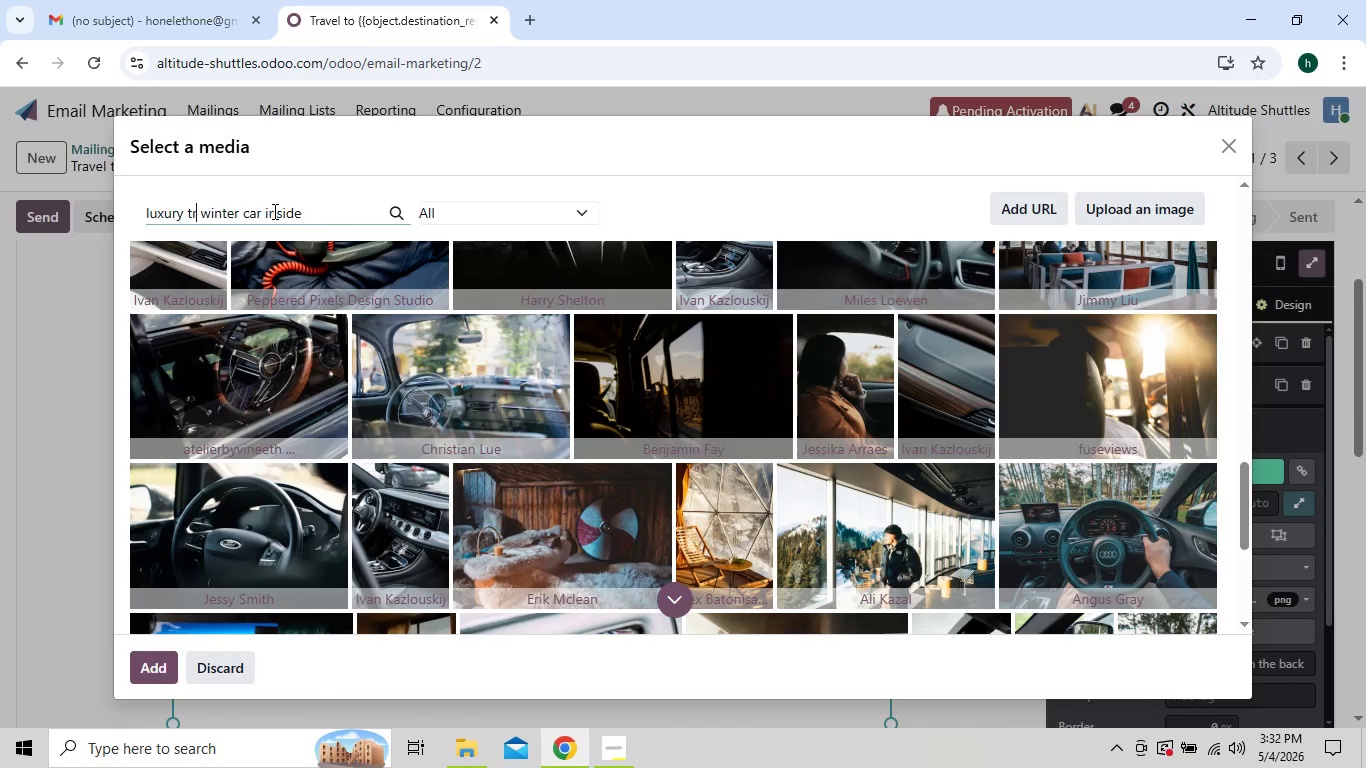 
key(Backspace)
 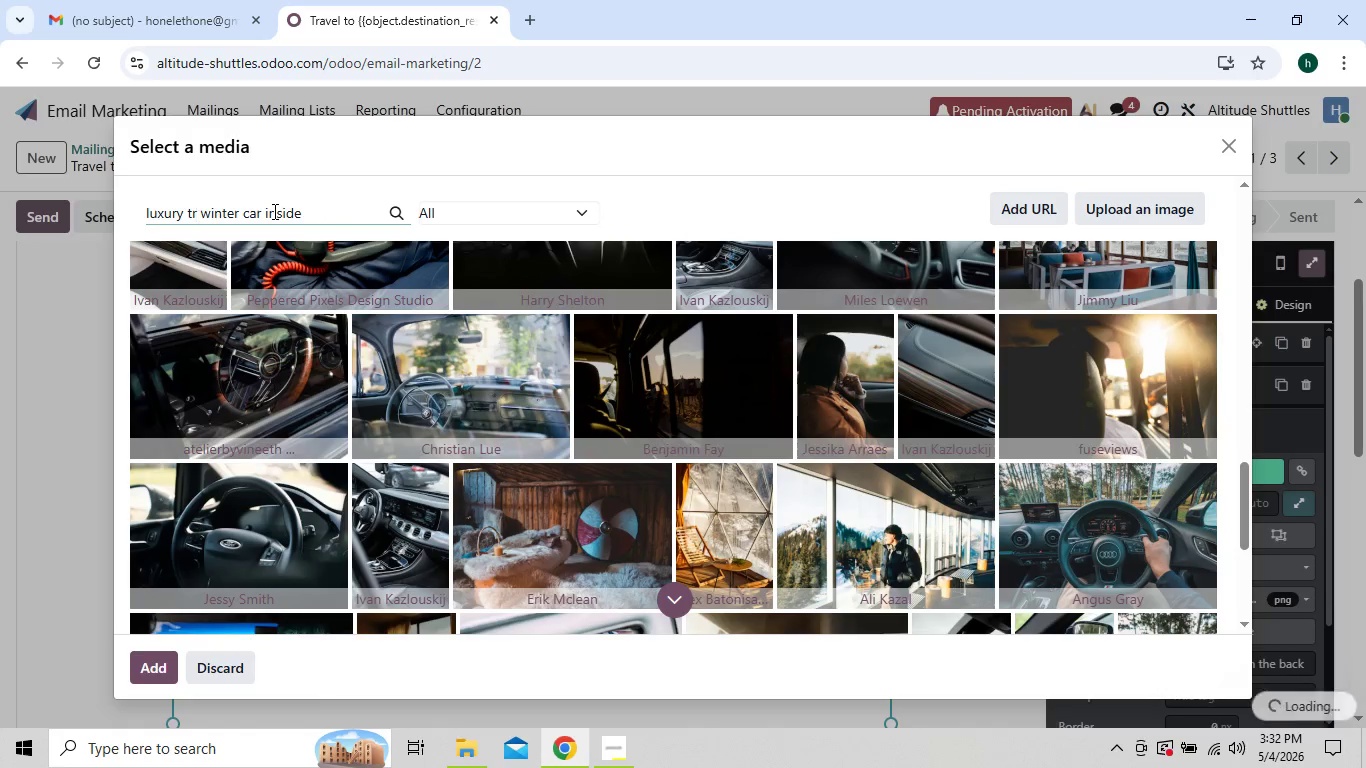 
key(Backspace)
 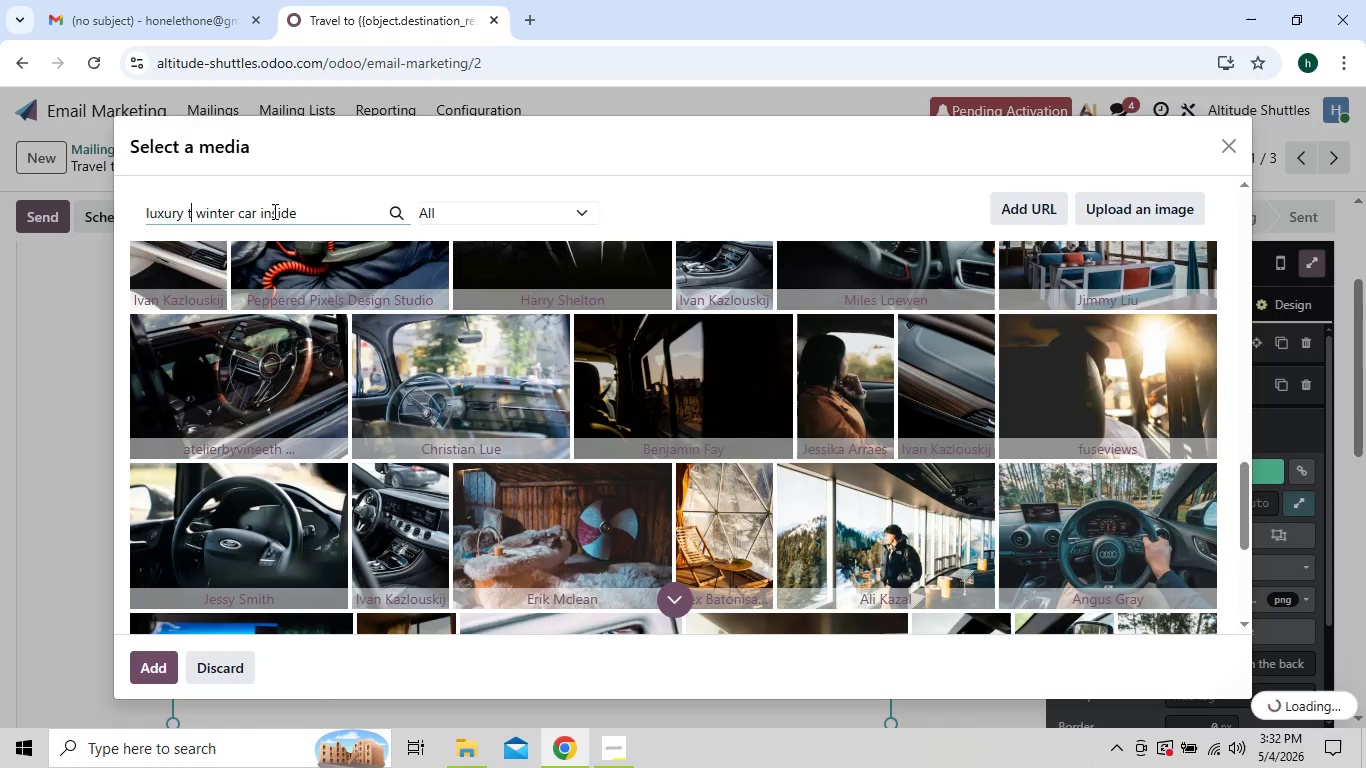 
key(Backspace)
 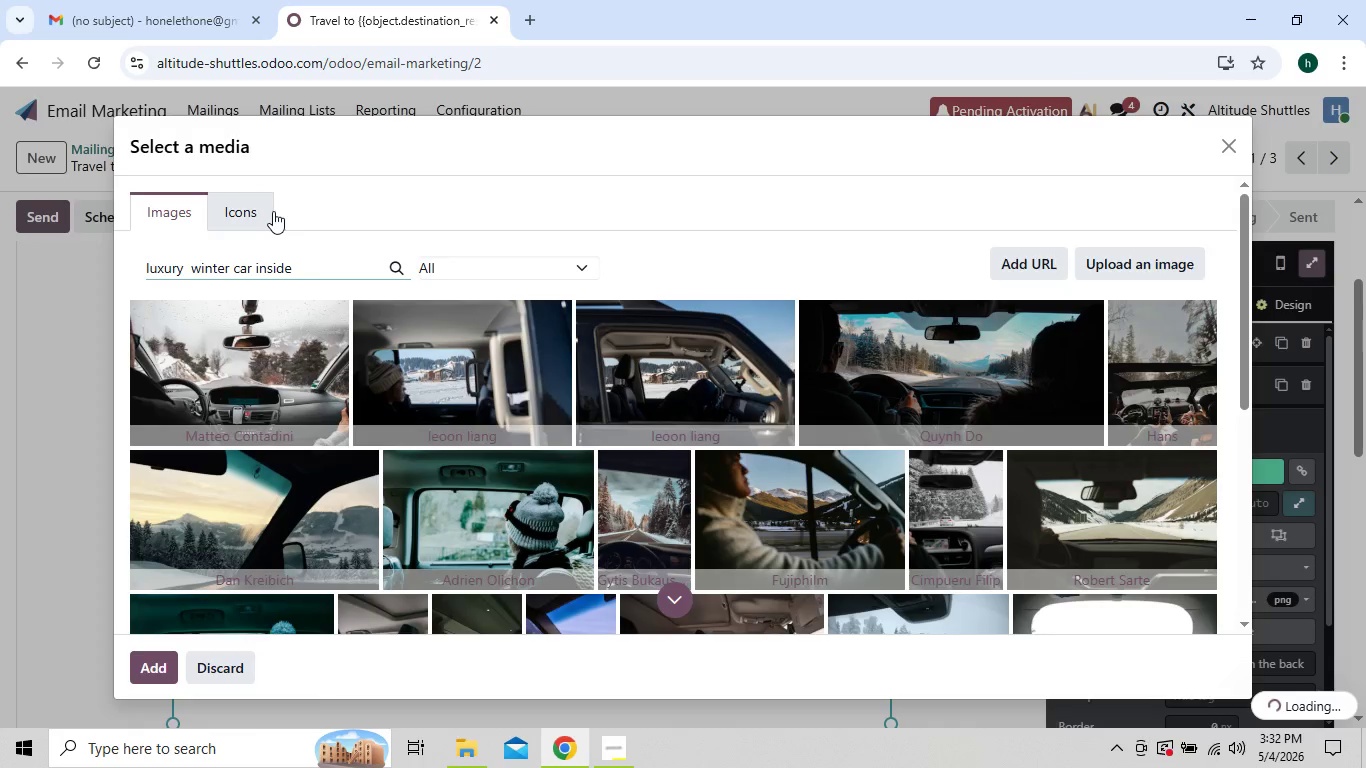 
type(wifi)
 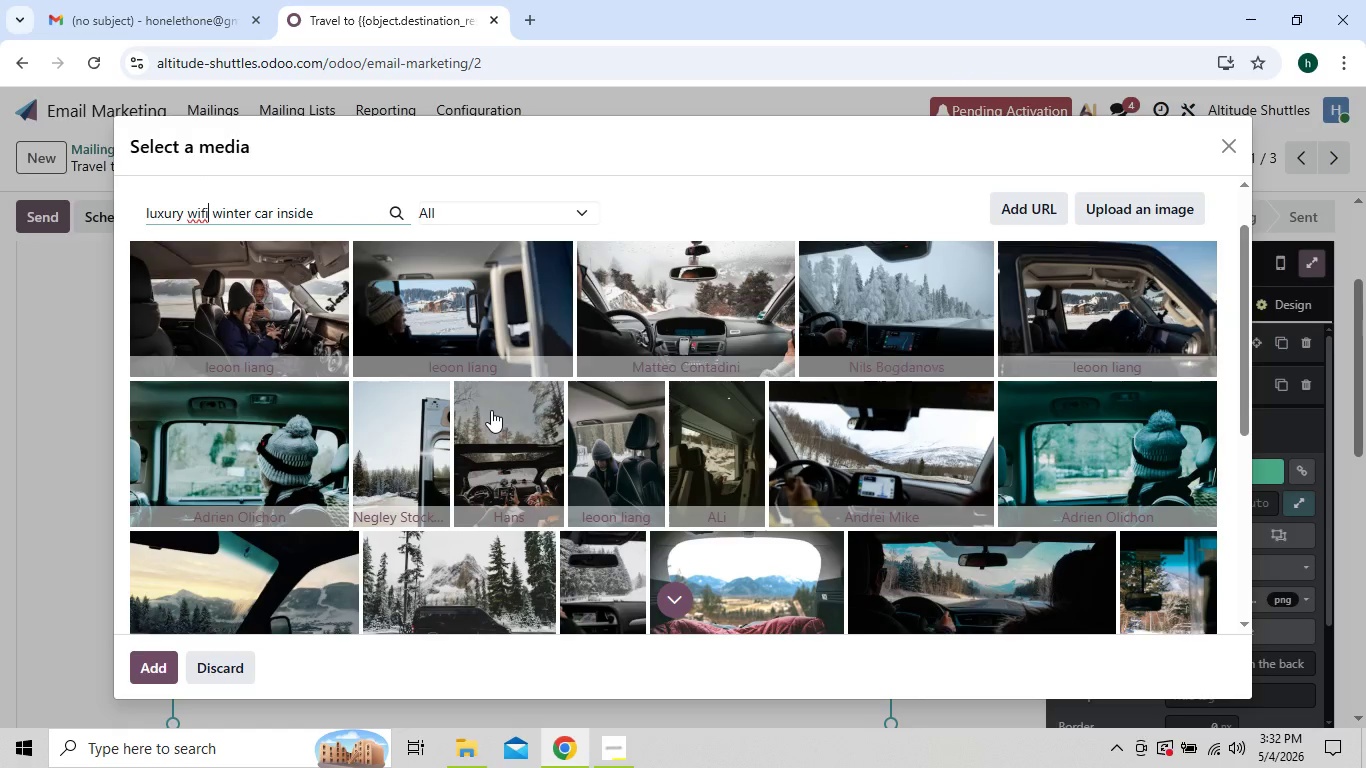 
wait(14.38)
 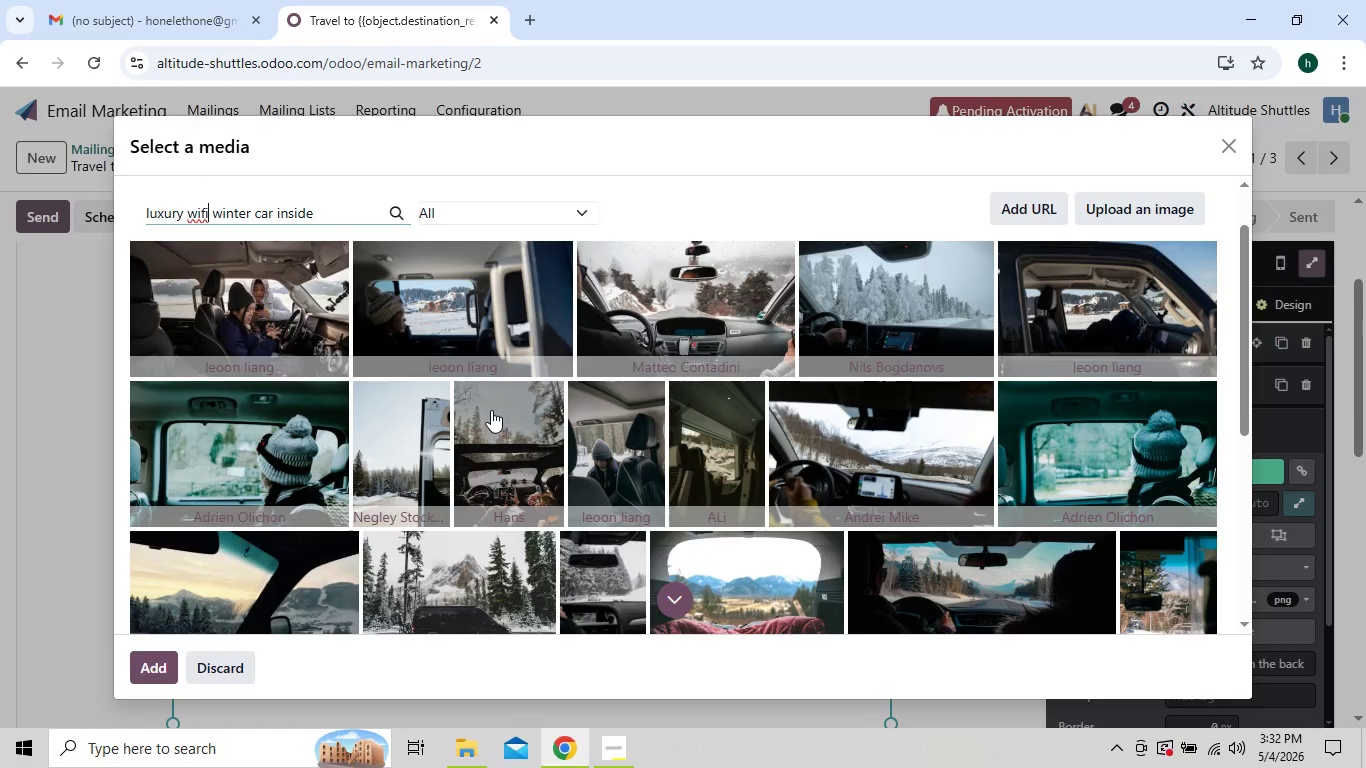 
left_click_drag(start_coordinate=[491, 410], to_coordinate=[497, 415])
 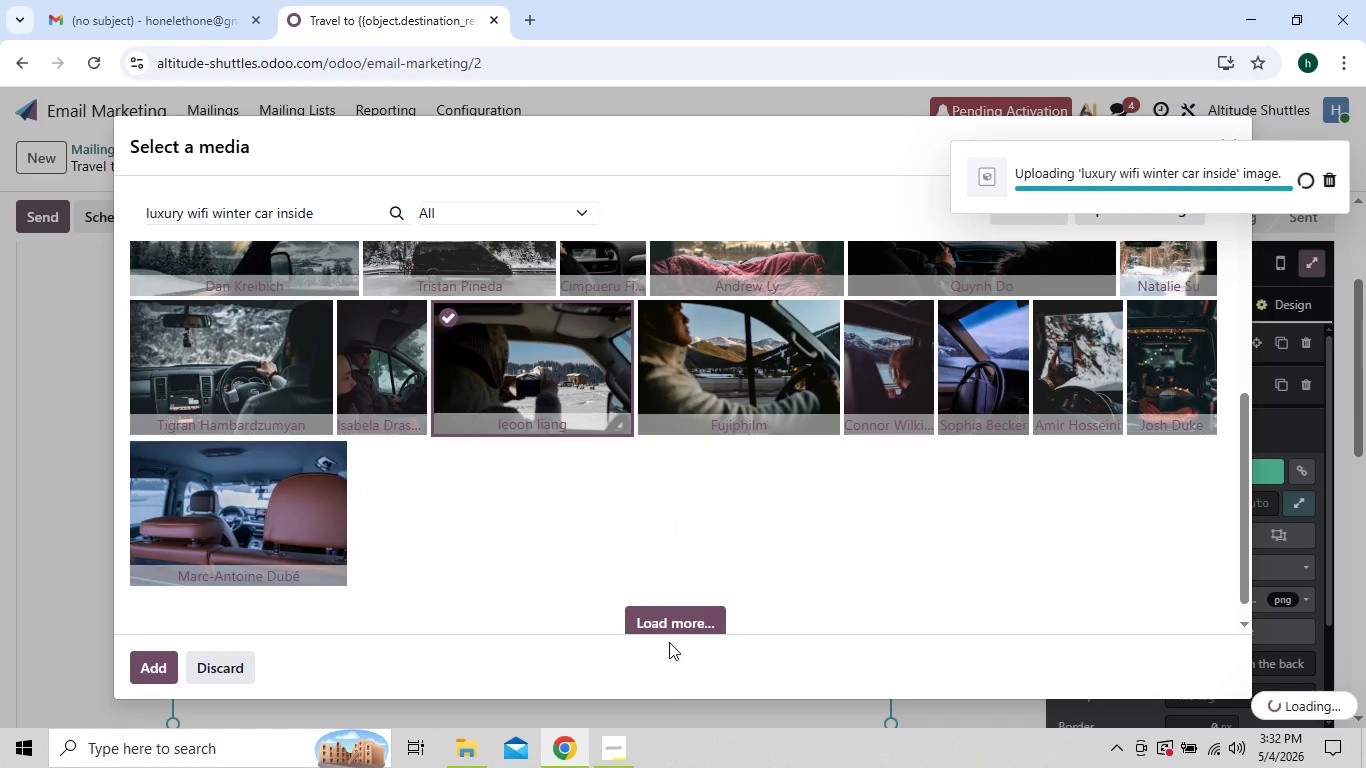 
left_click([673, 623])
 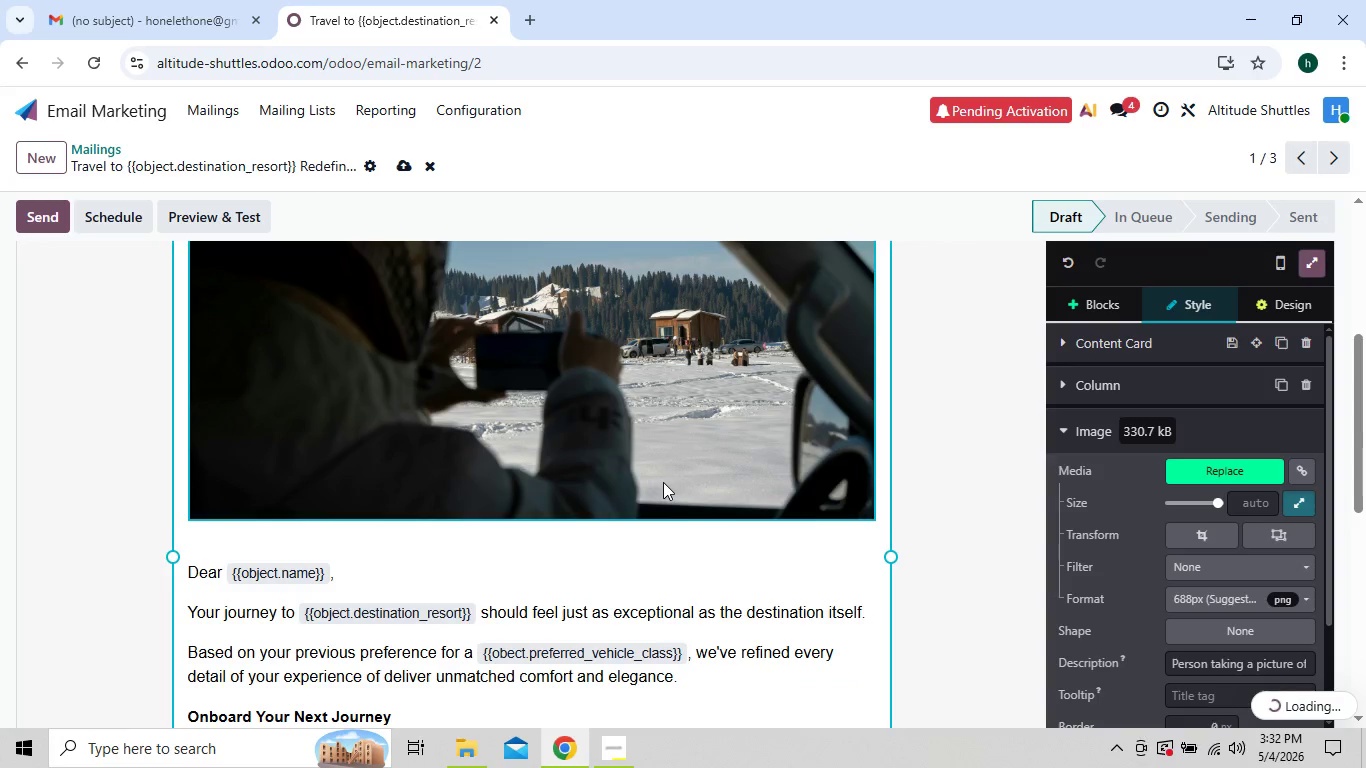 
wait(5.72)
 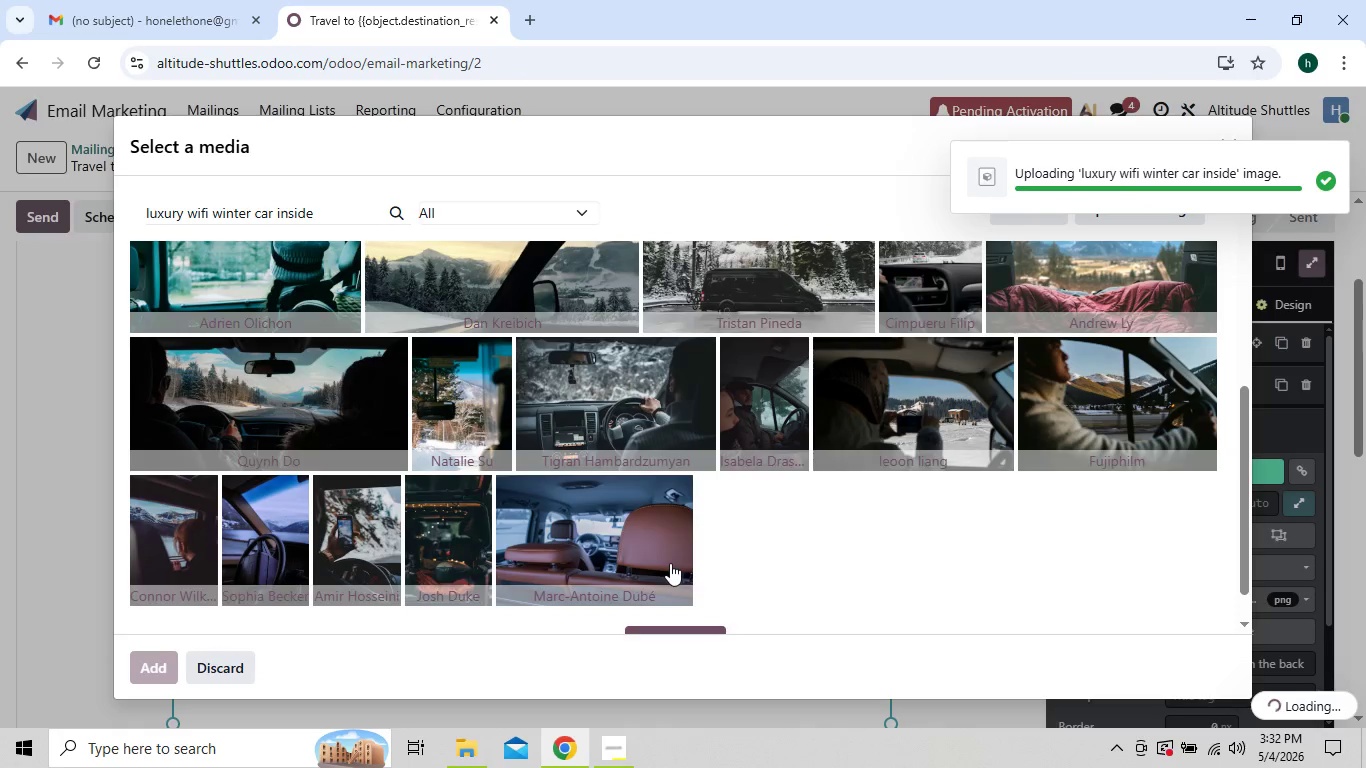 
left_click([622, 486])
 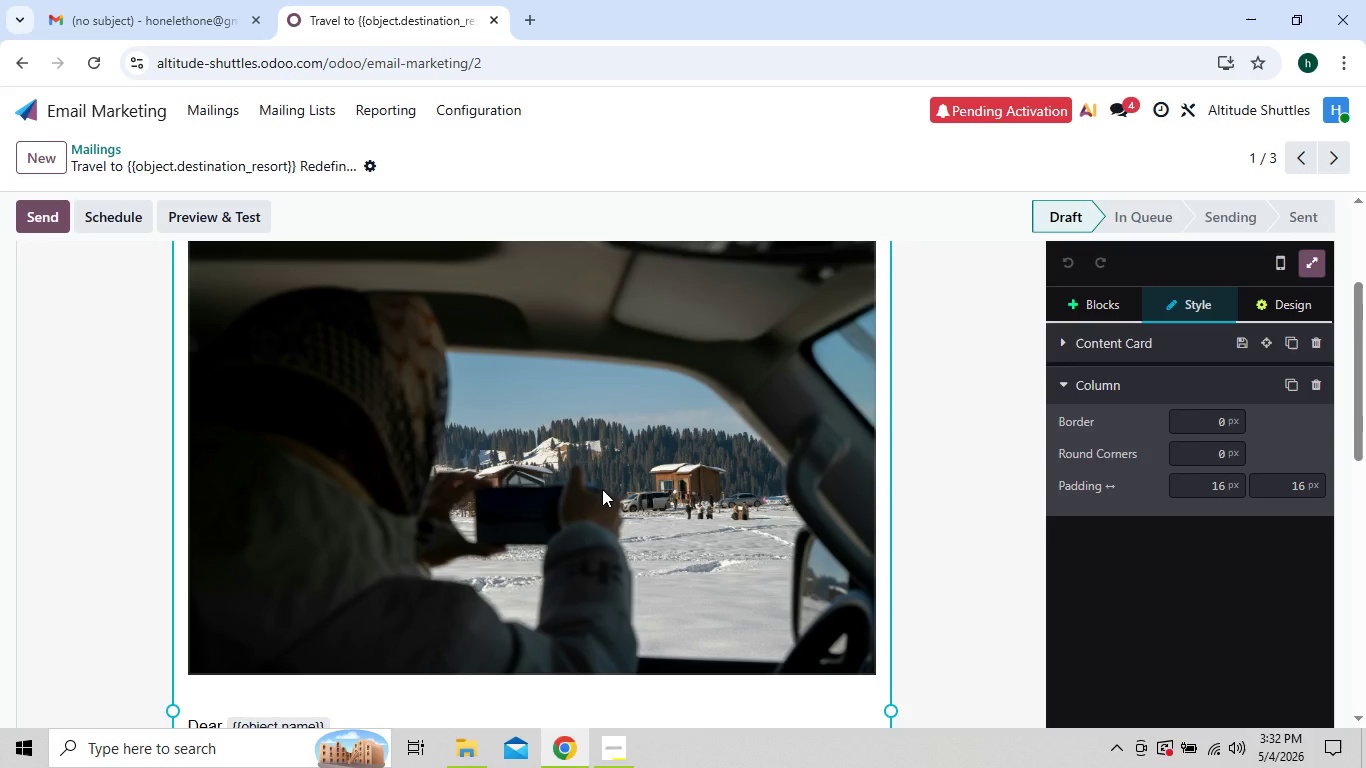 
double_click([602, 489])
 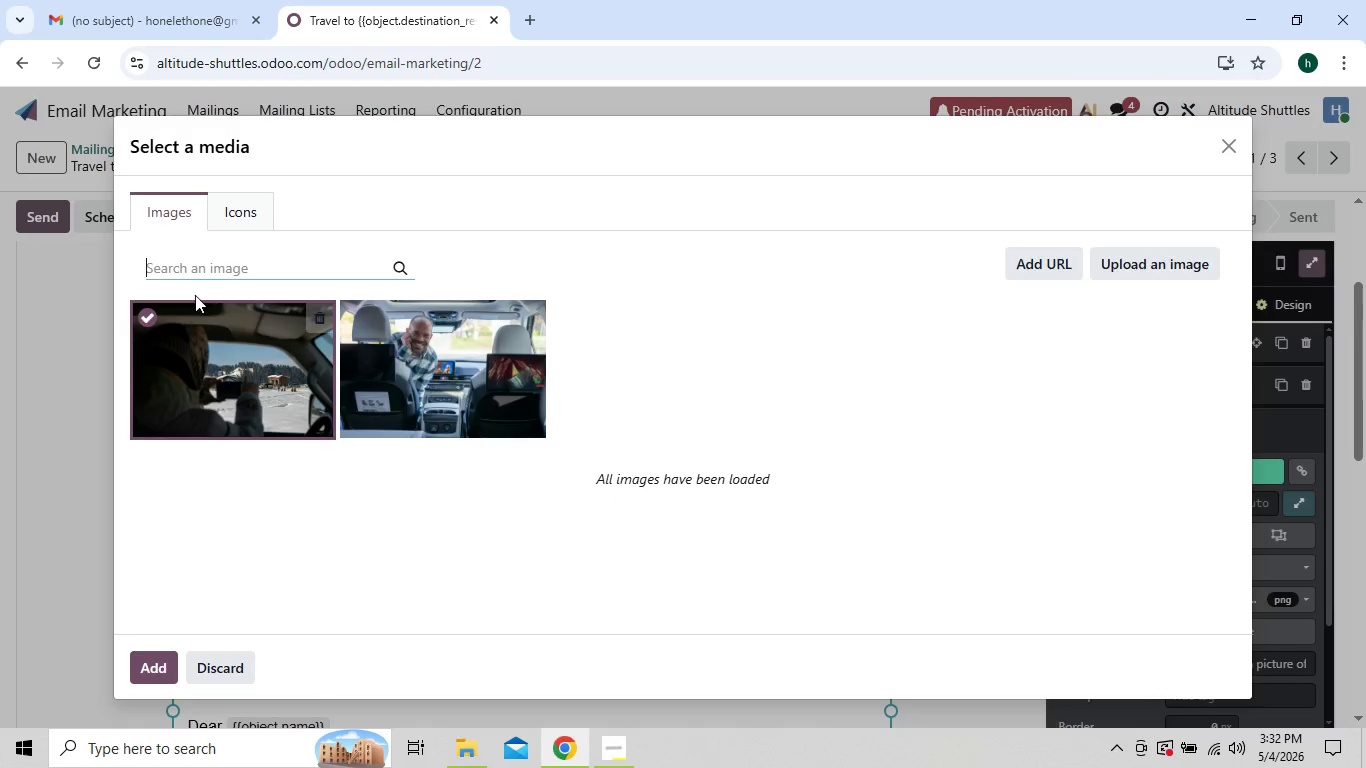 
left_click([220, 268])
 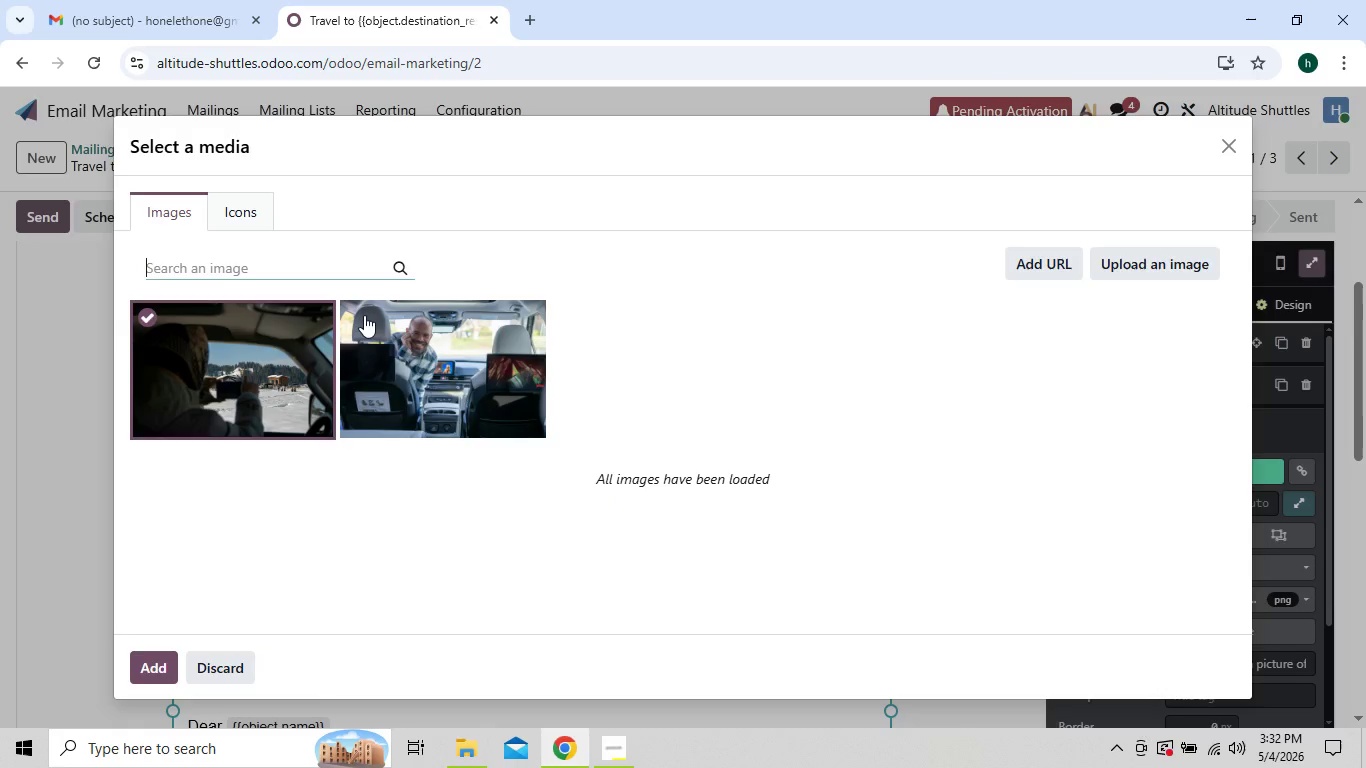 
double_click([410, 348])
 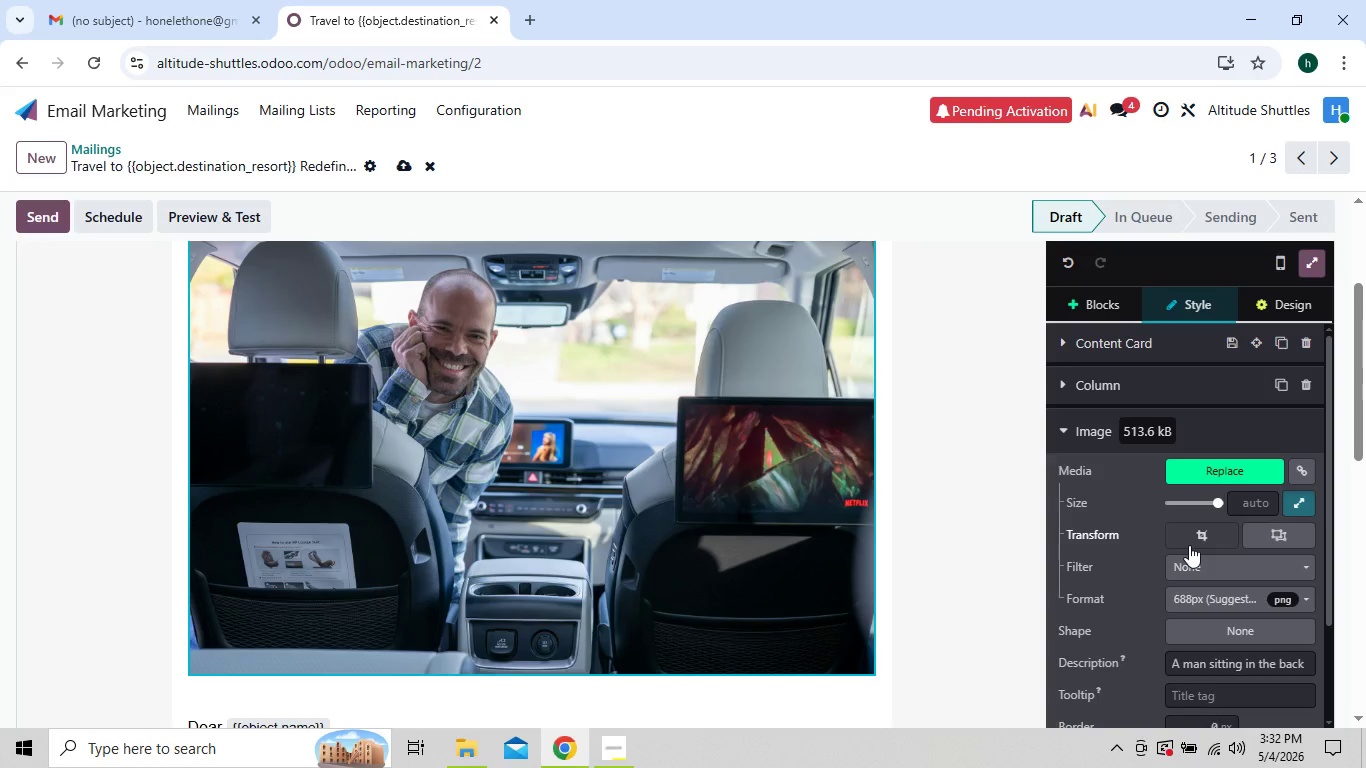 
left_click([1196, 542])
 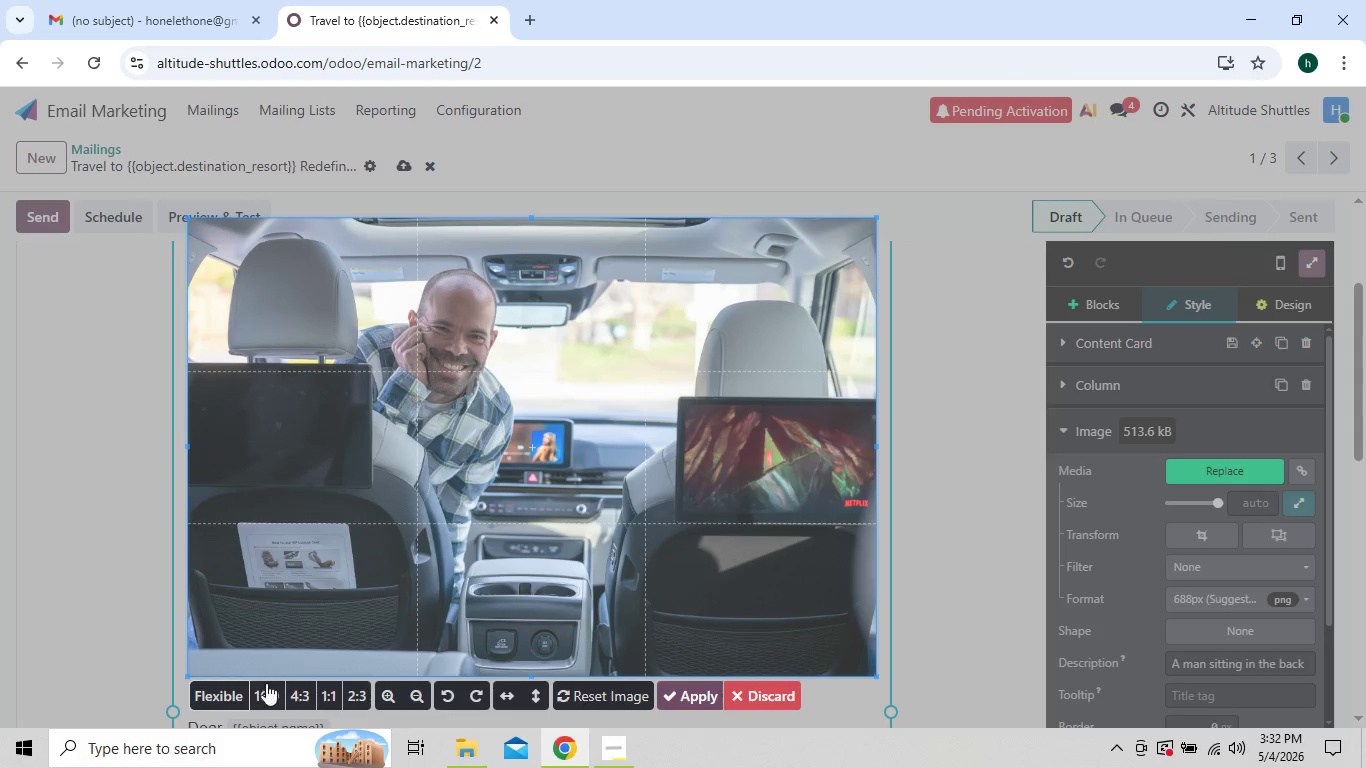 
left_click([266, 688])
 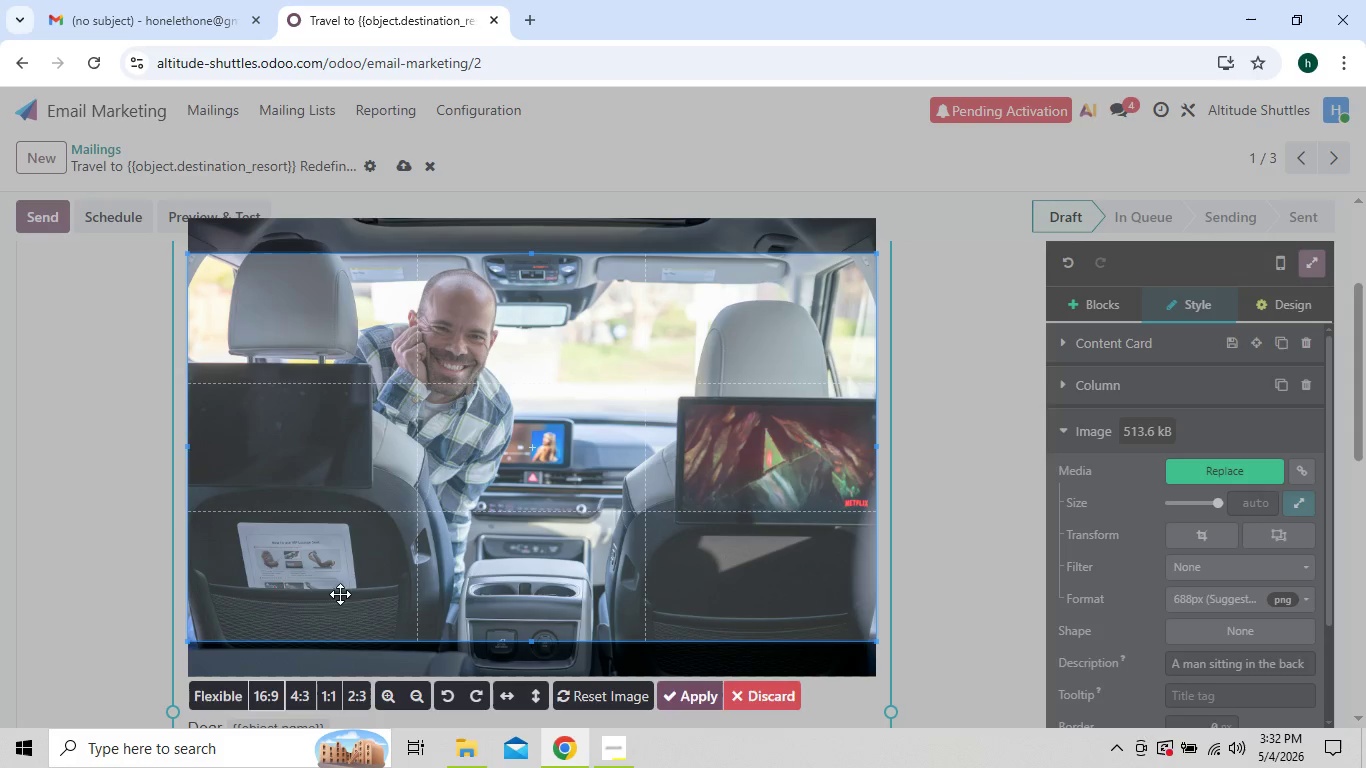 
left_click_drag(start_coordinate=[340, 593], to_coordinate=[341, 579])
 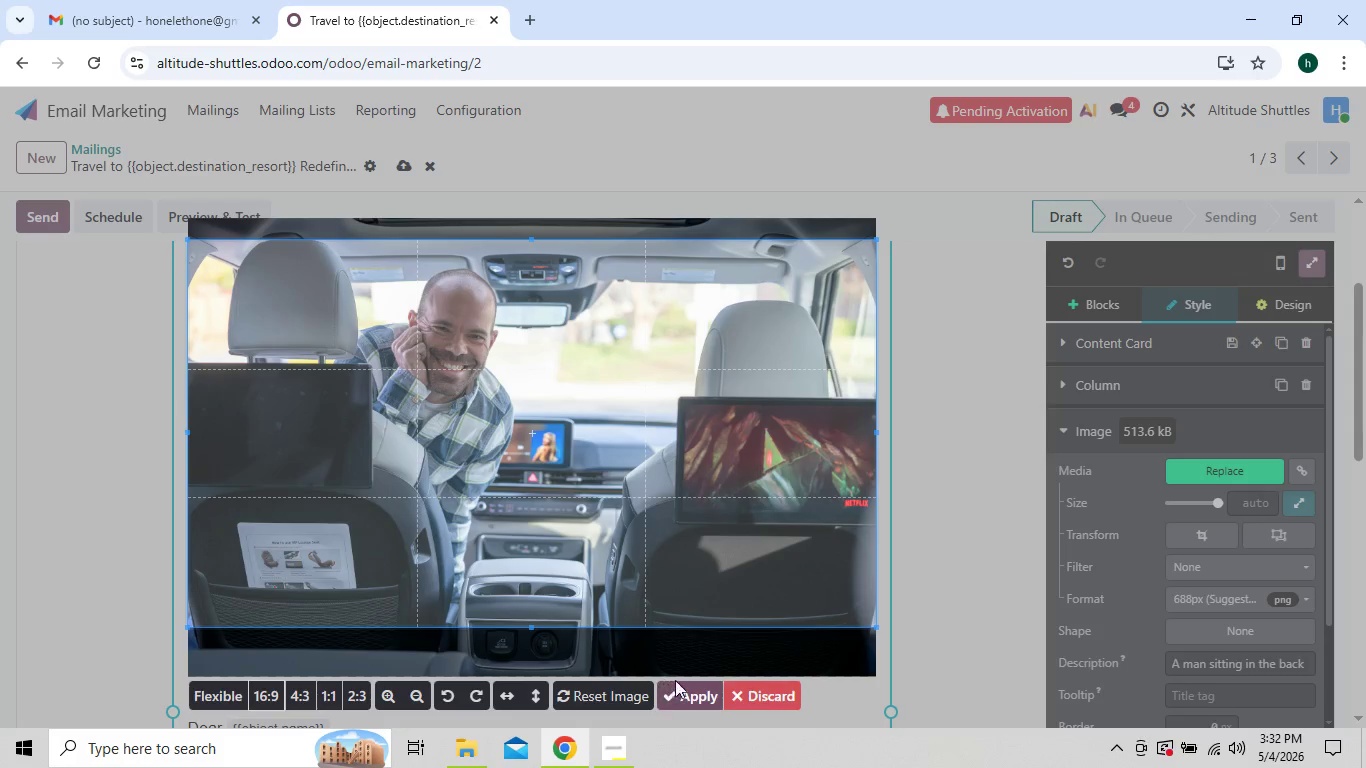 
left_click([683, 685])
 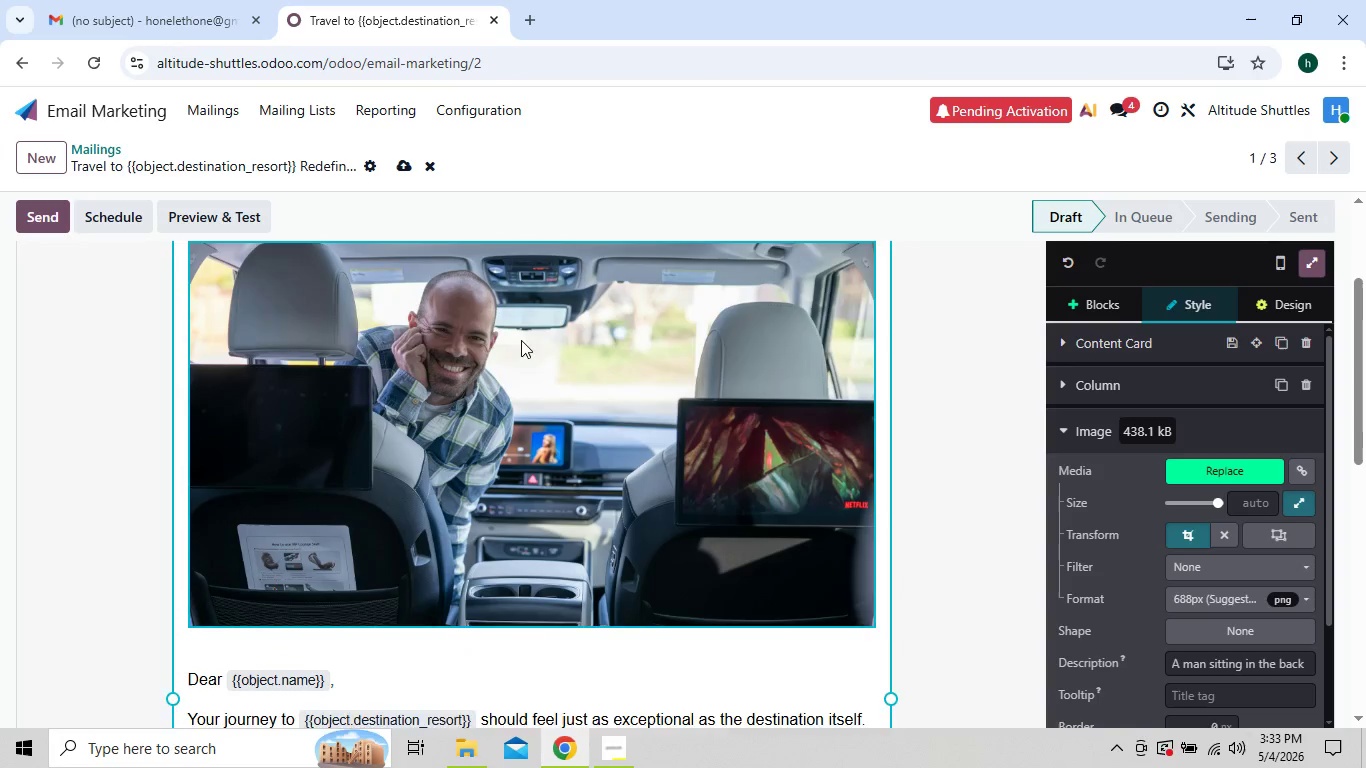 
wait(5.38)
 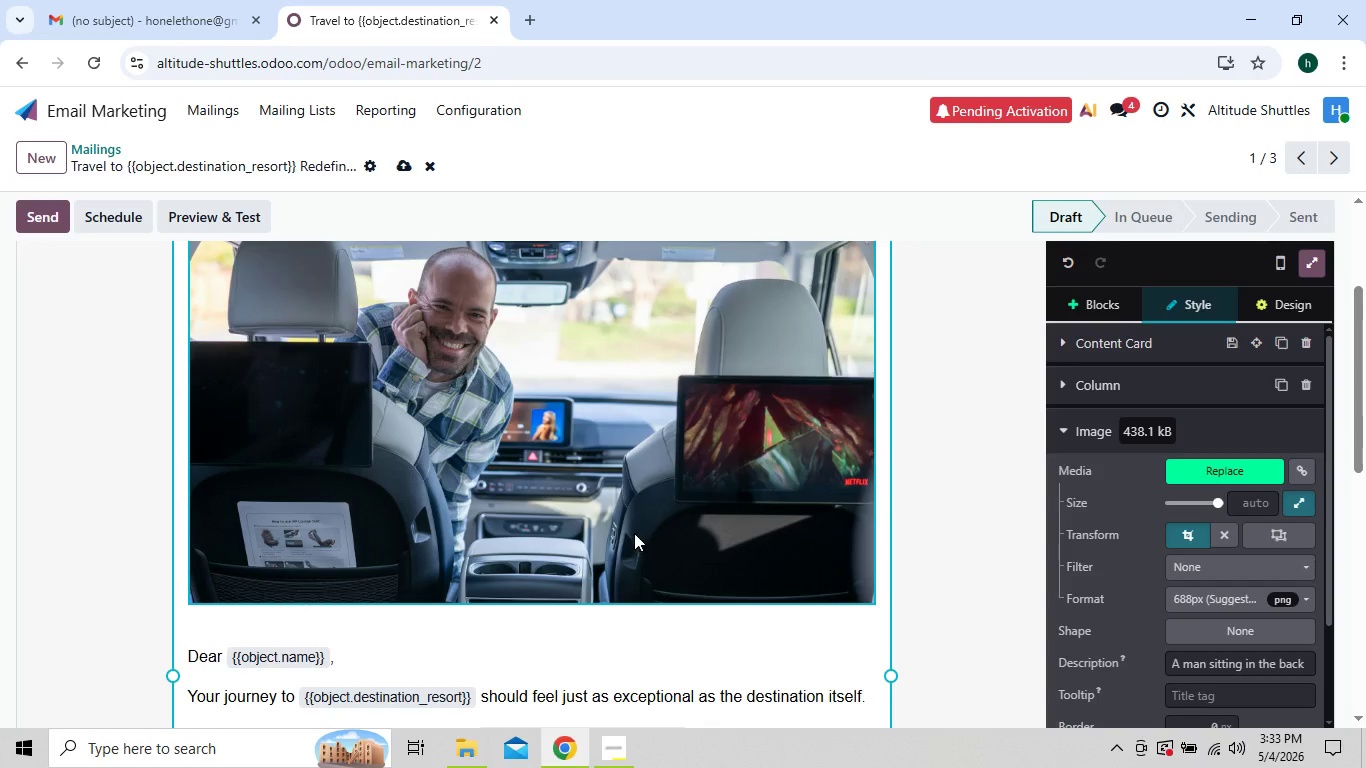 
left_click([211, 104])
 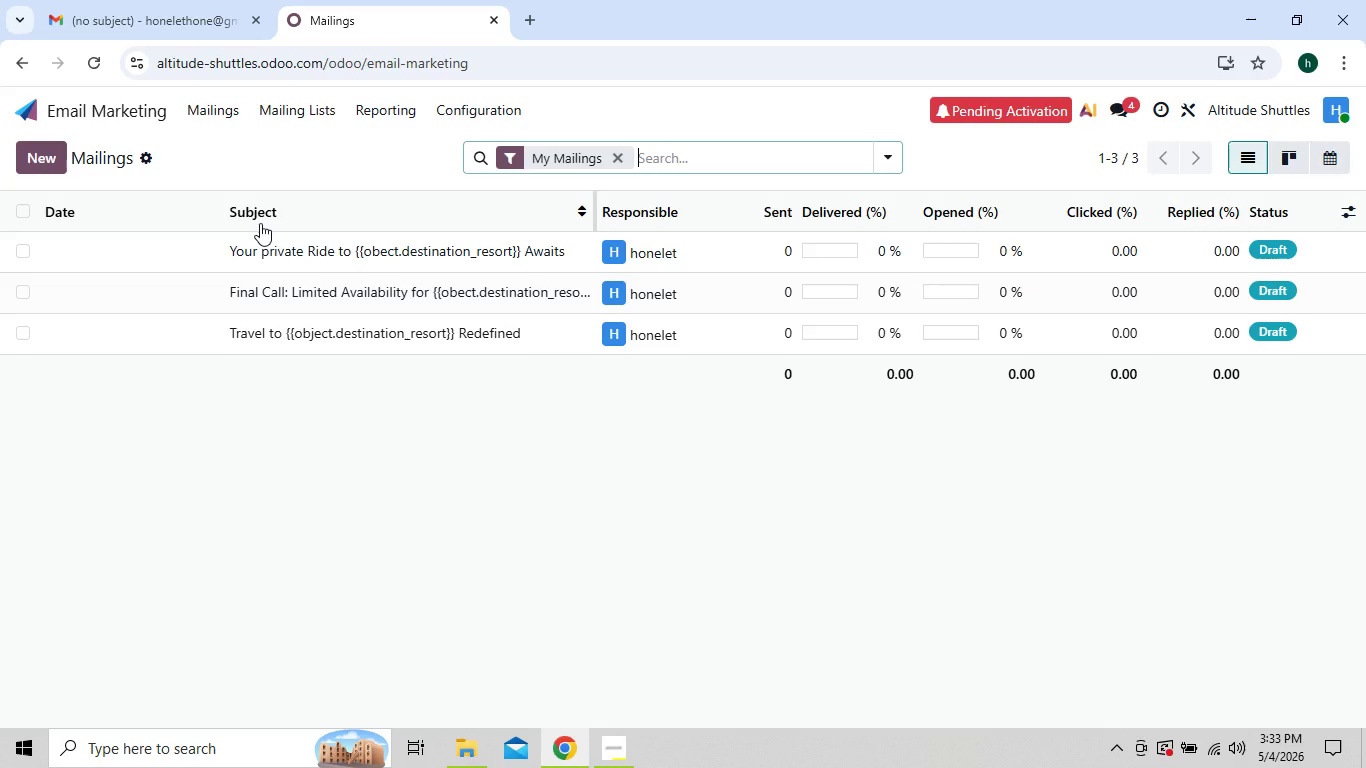 
wait(11.28)
 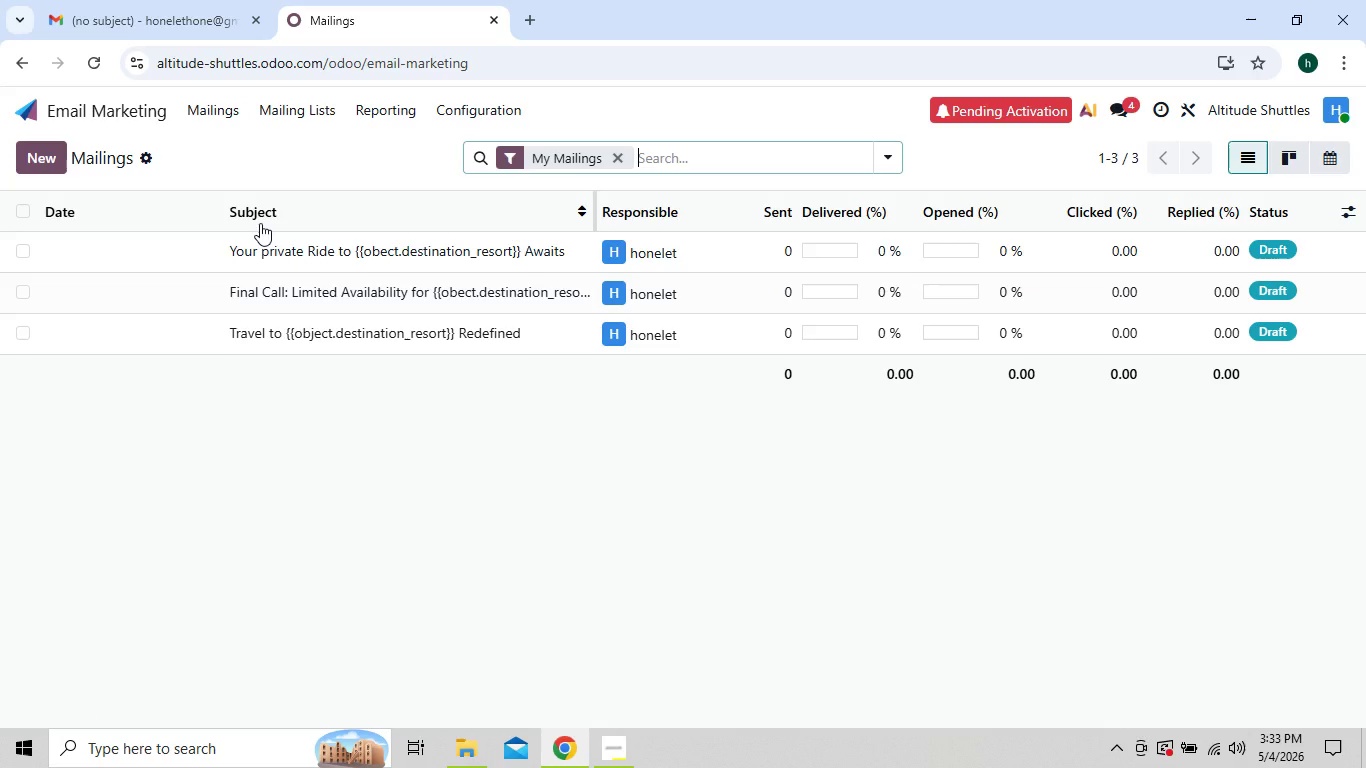 
mouse_move([278, 282])
 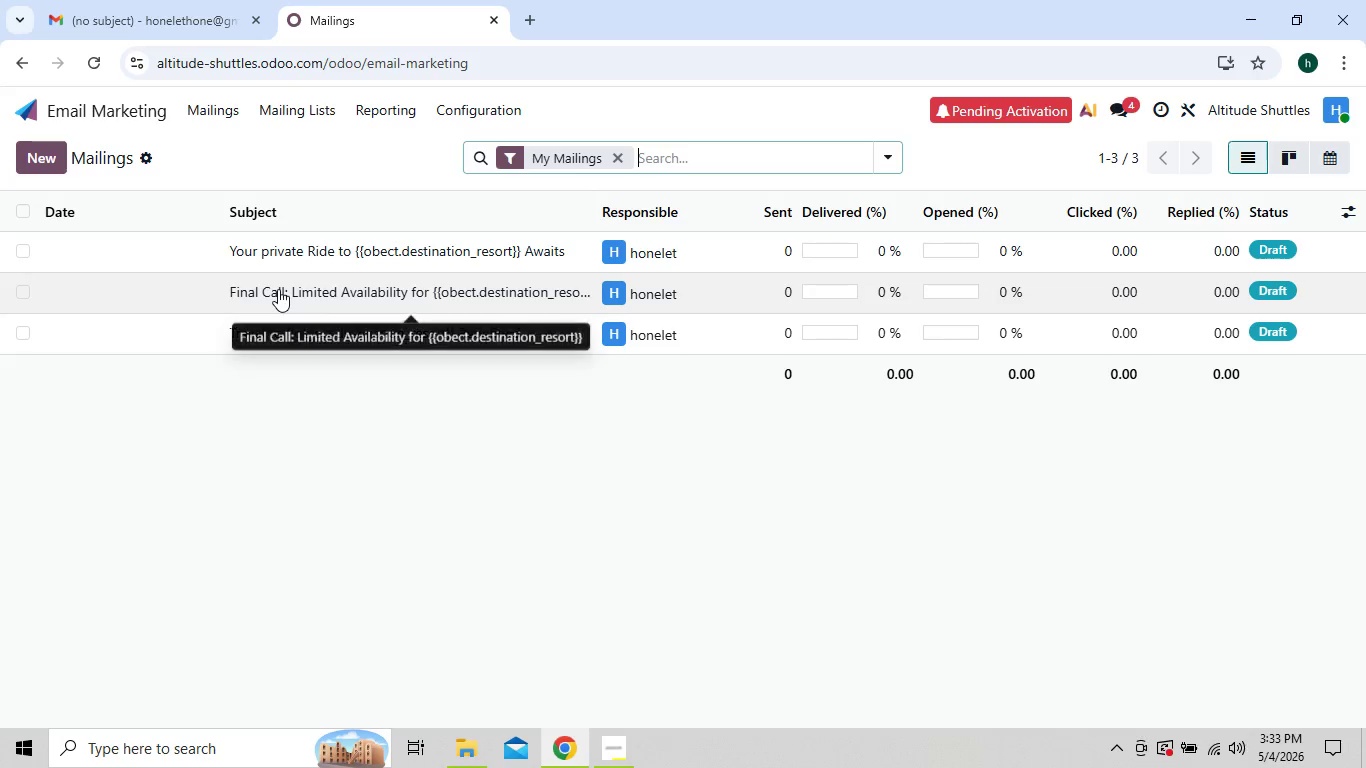 
double_click([278, 289])
 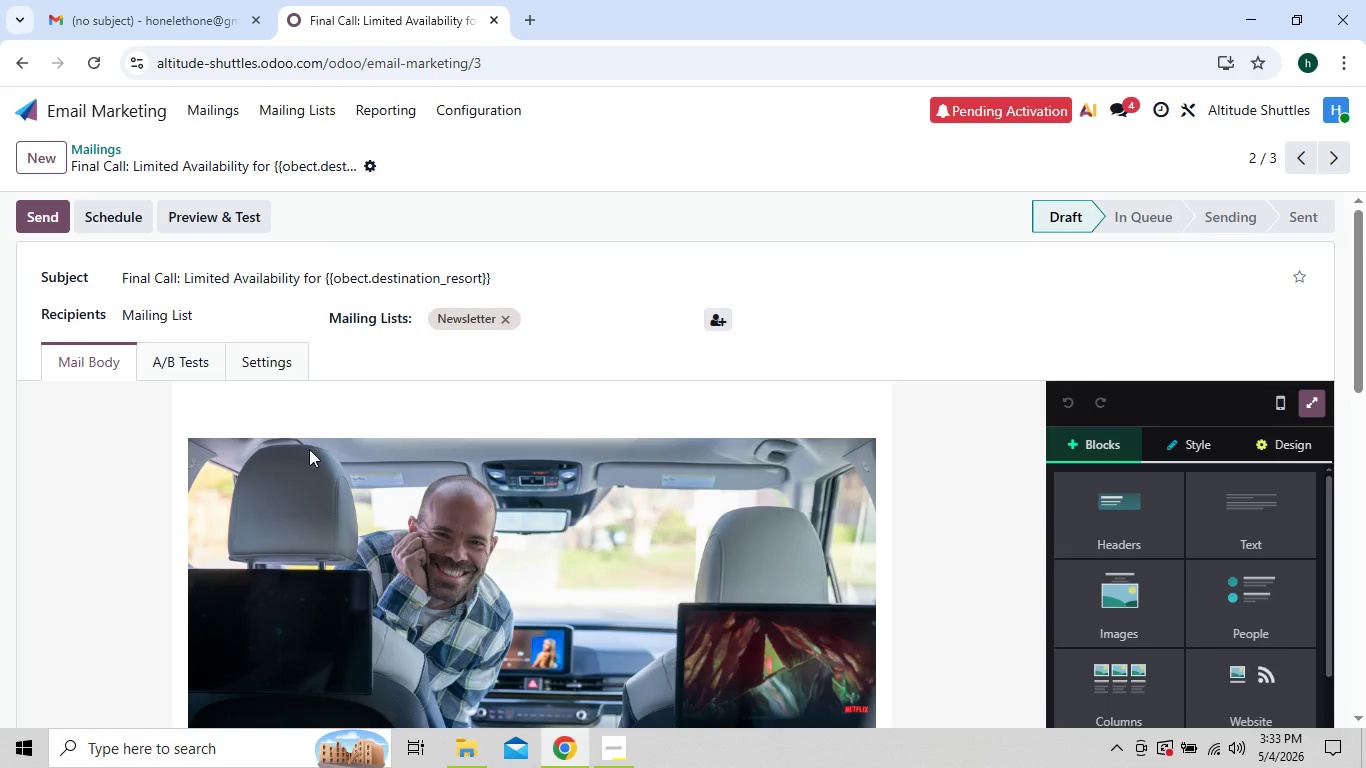 
double_click([323, 491])
 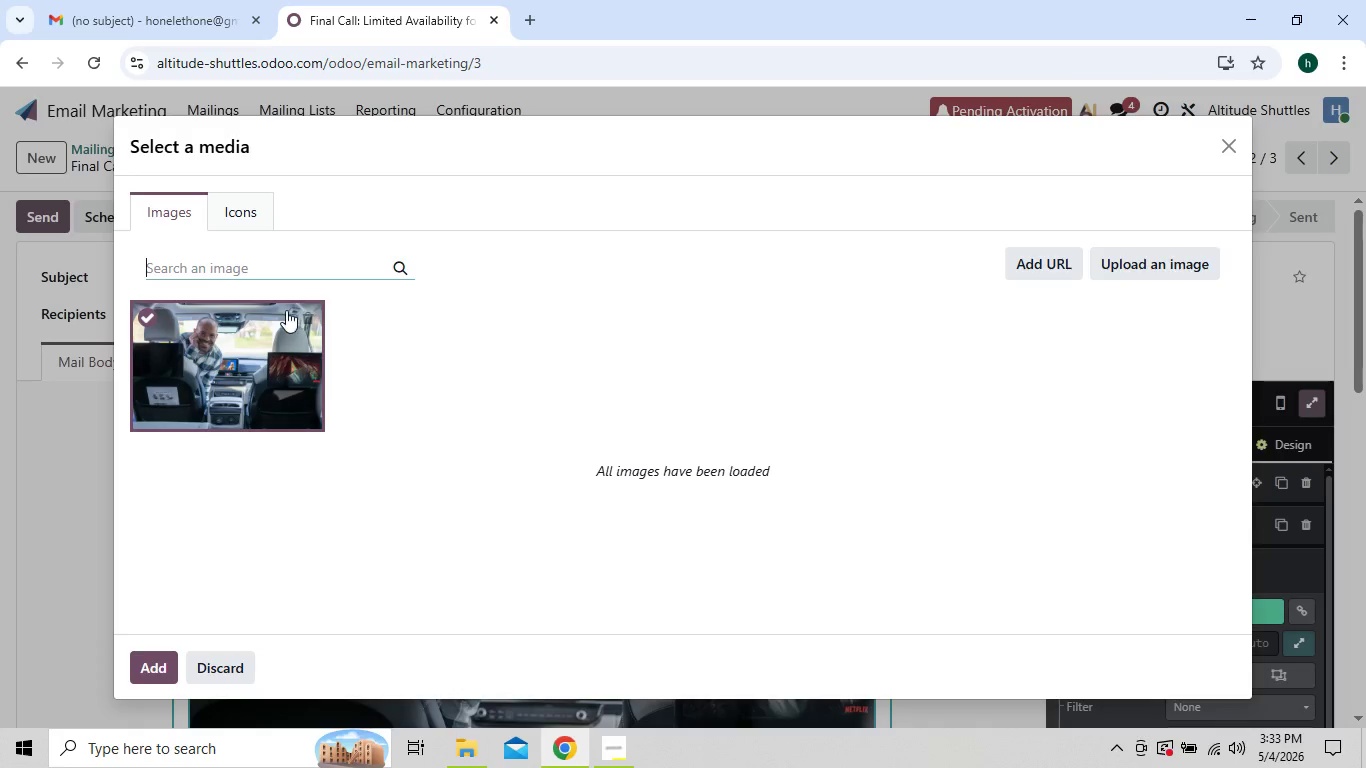 
left_click([284, 280])
 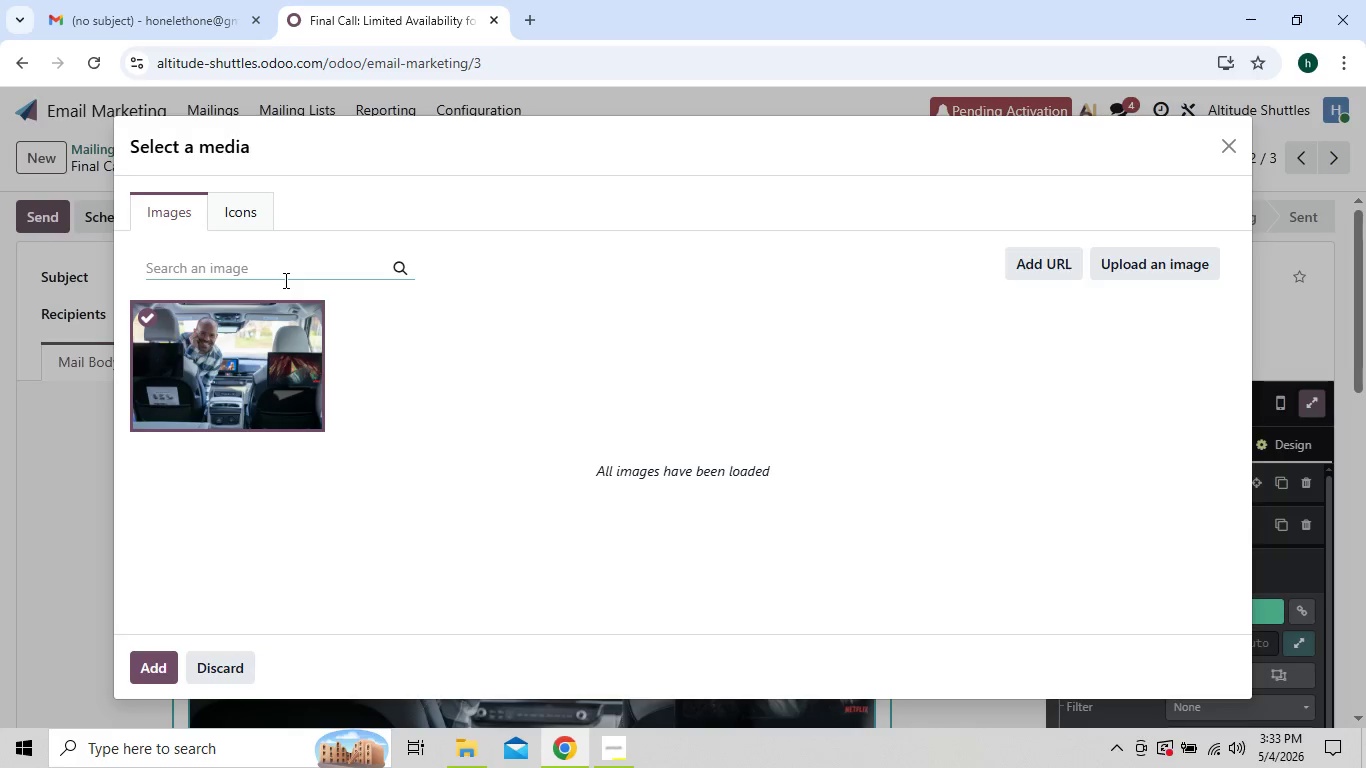 
wait(14.16)
 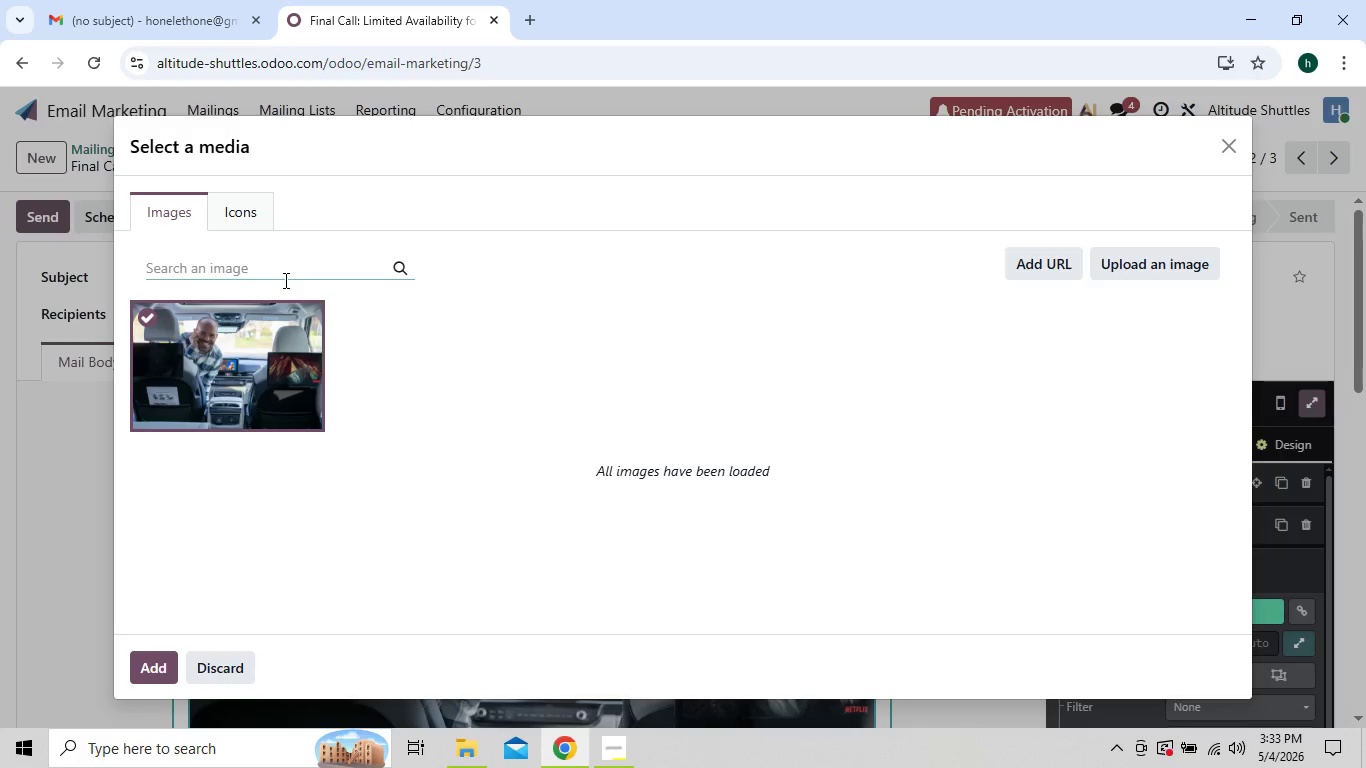 
left_click([596, 759])